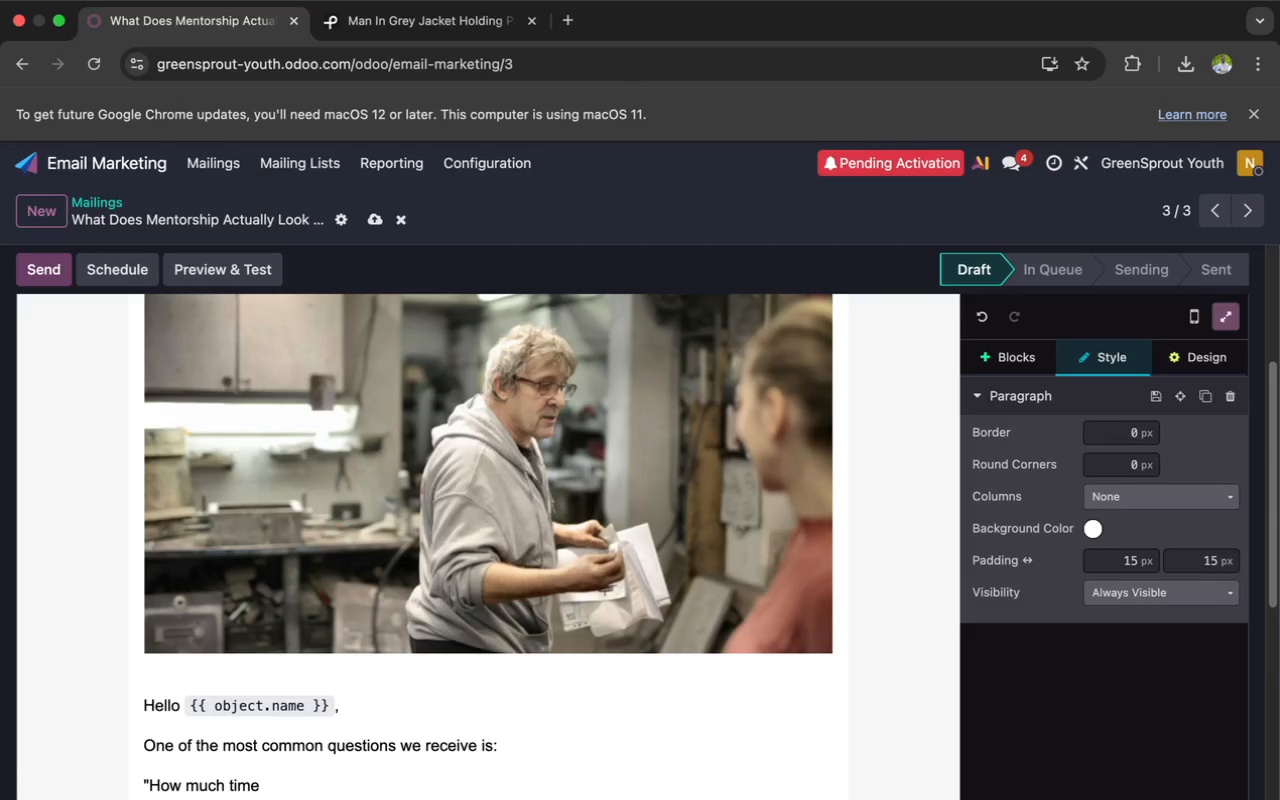 
type( does mentoring )
 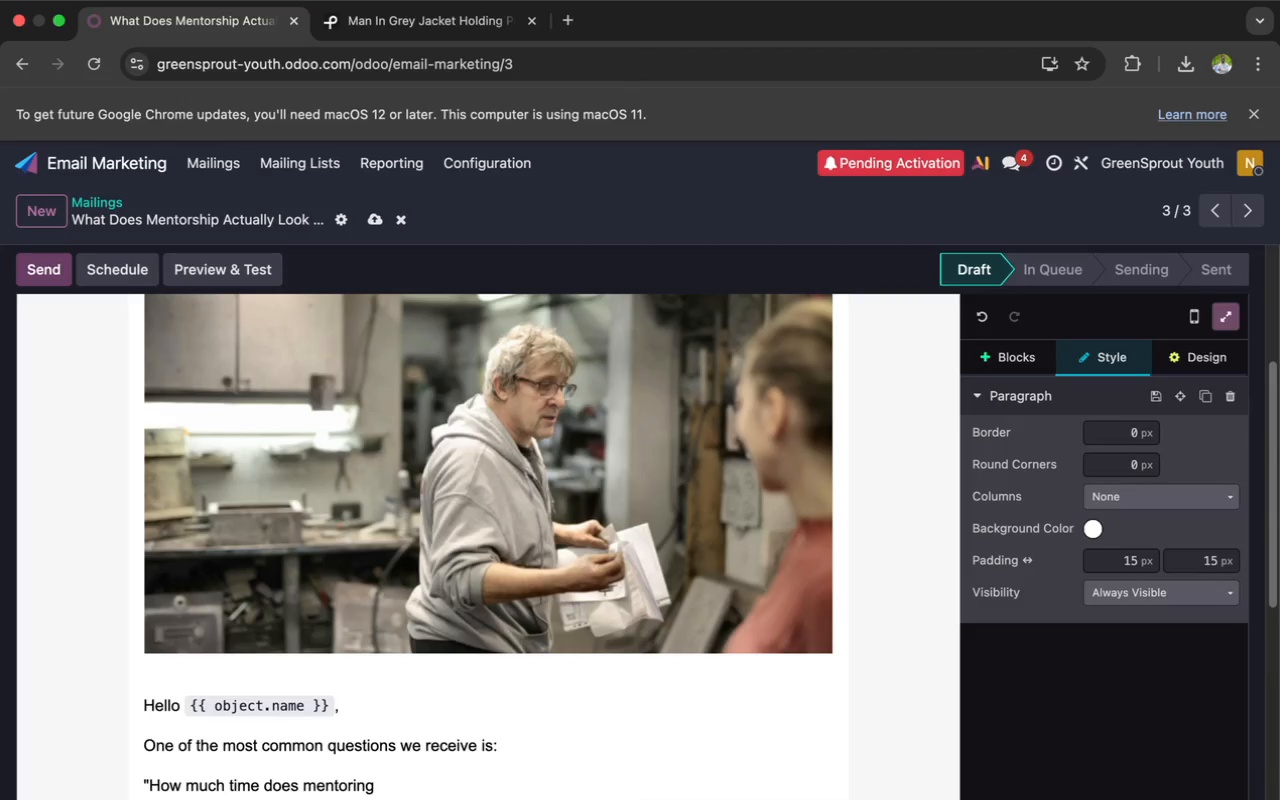 
type(require ?")
 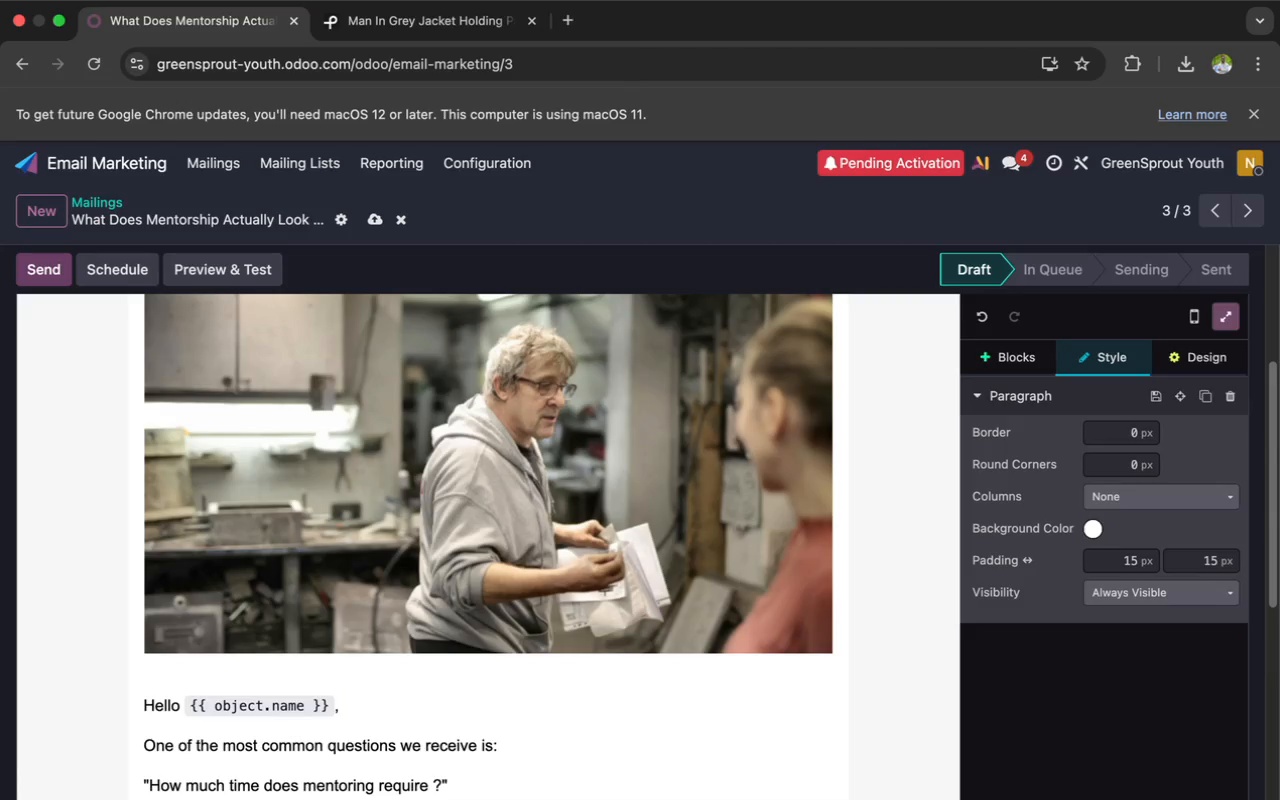 
key(Enter)
 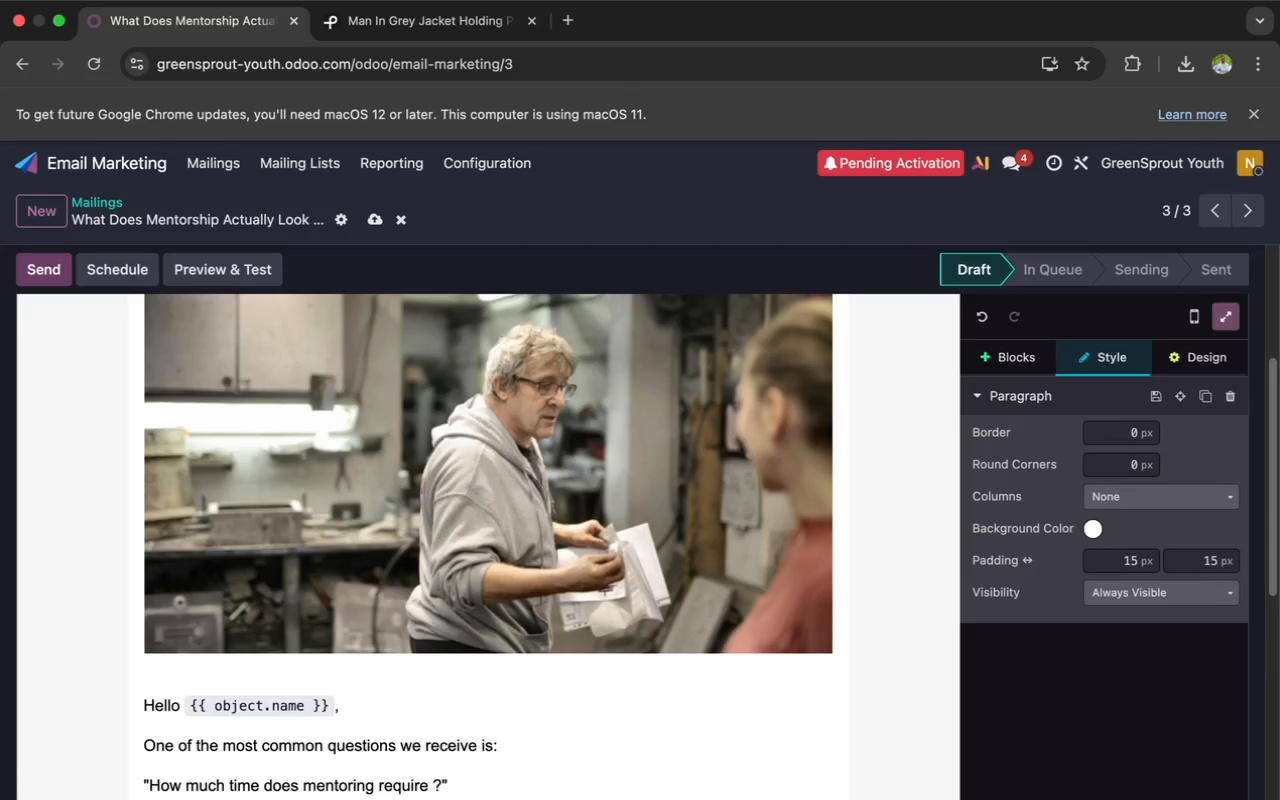 
type(At GreenSpo)
key(Backspace)
type(rout Youth)
 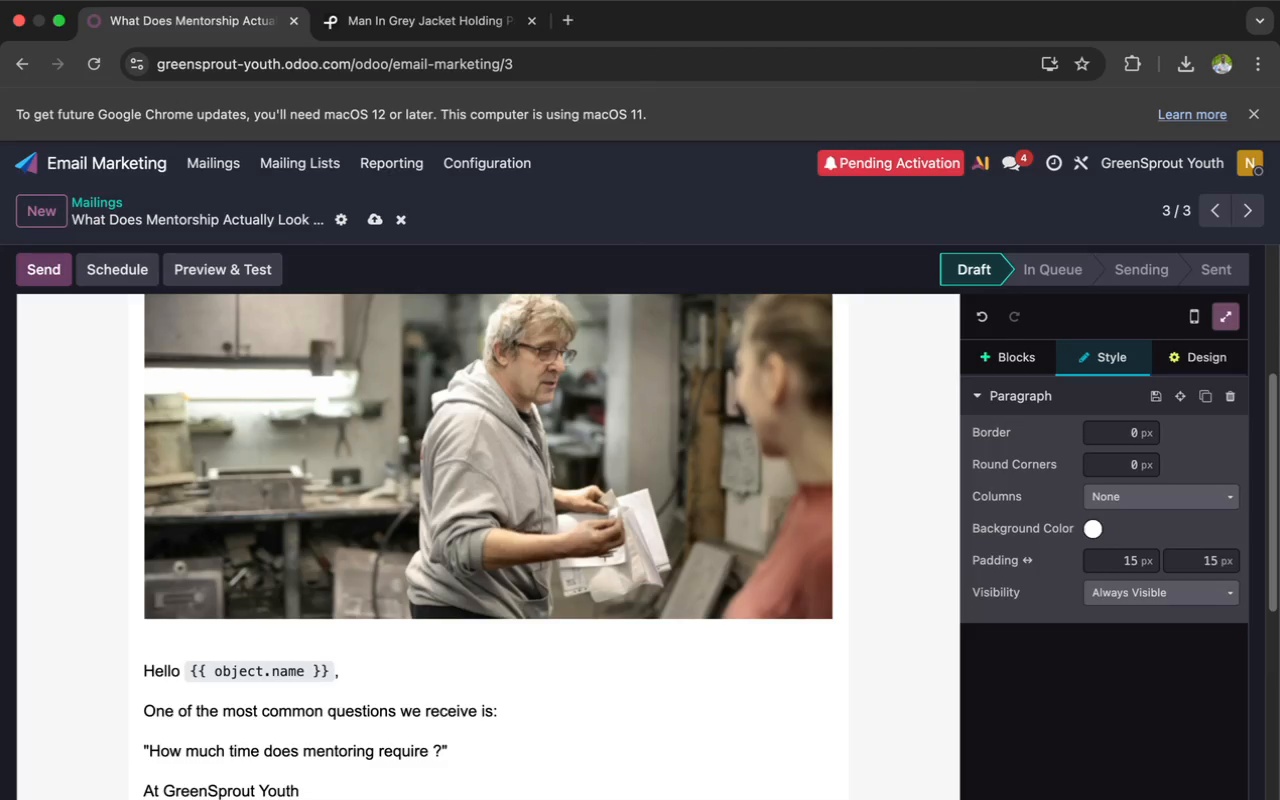 
key(Comma)
 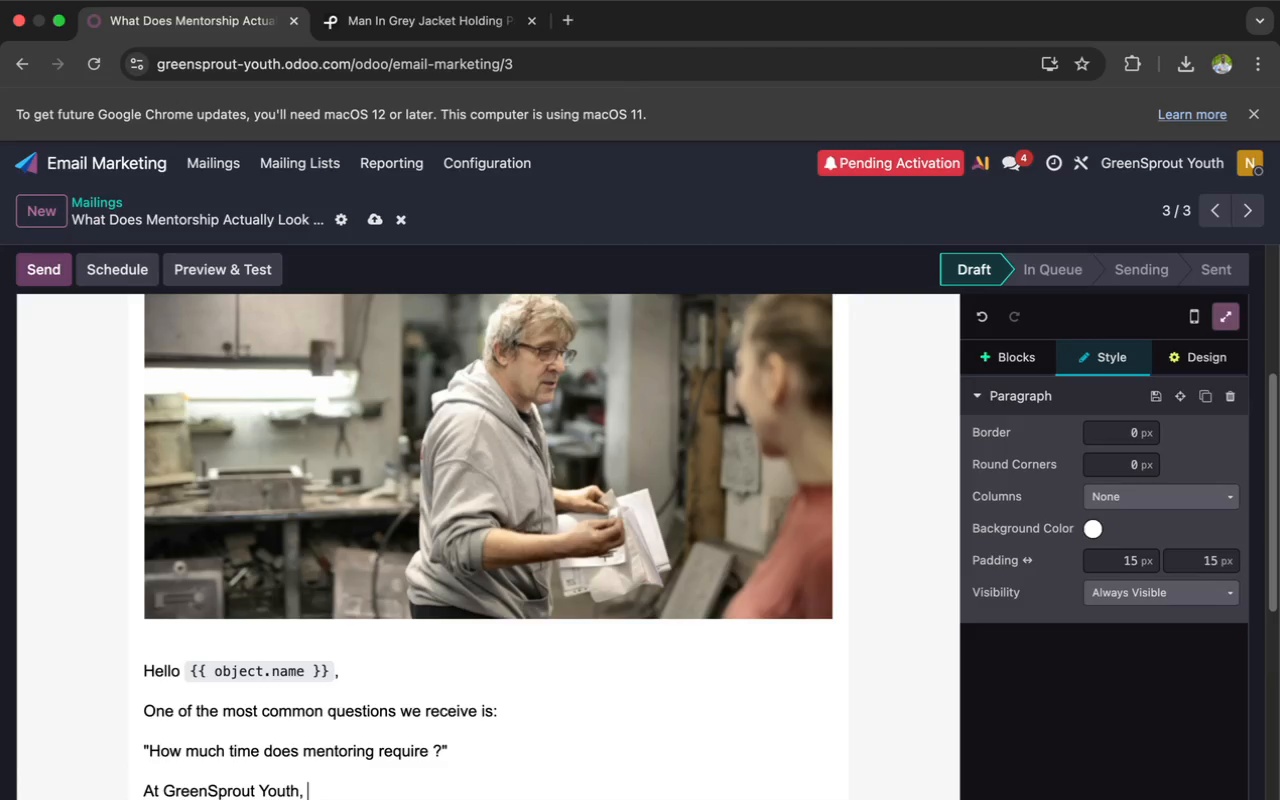 
key(Space)
 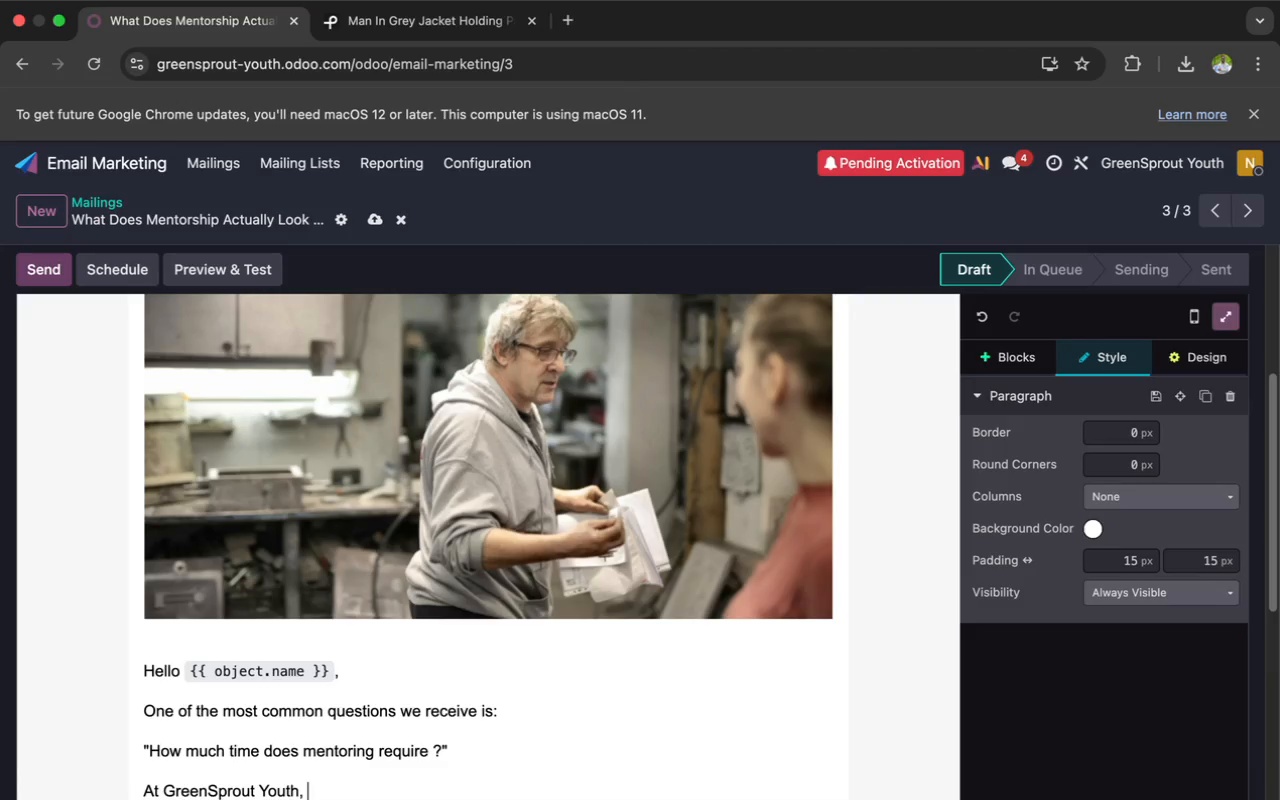 
wait(21.16)
 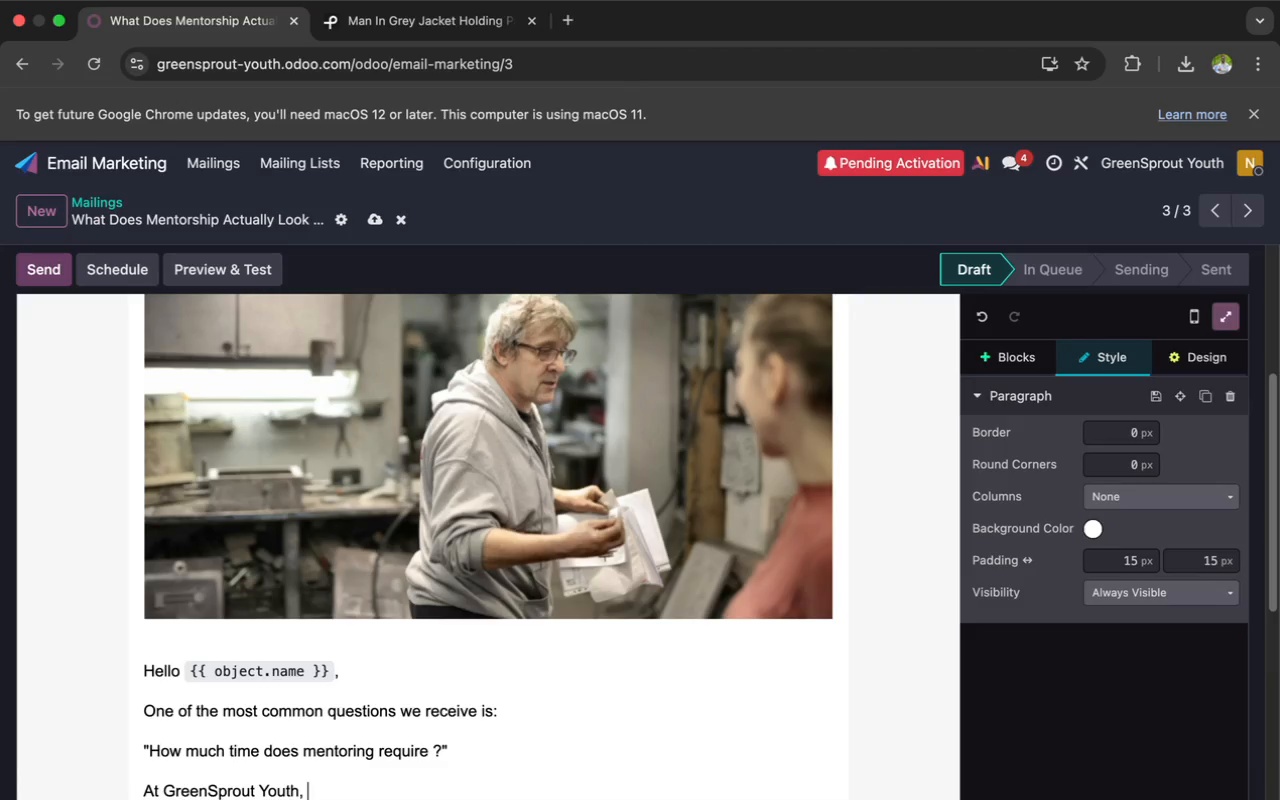 
type(we de)
 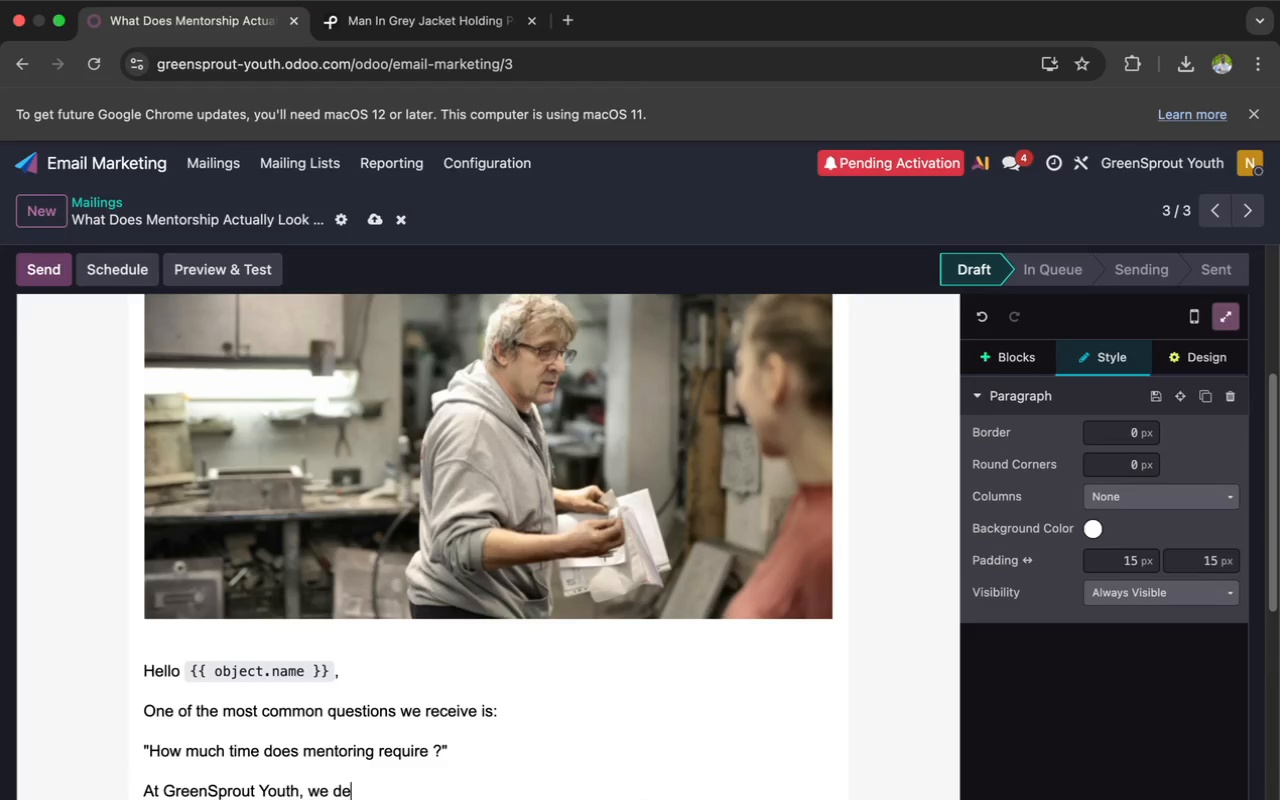 
wait(10.25)
 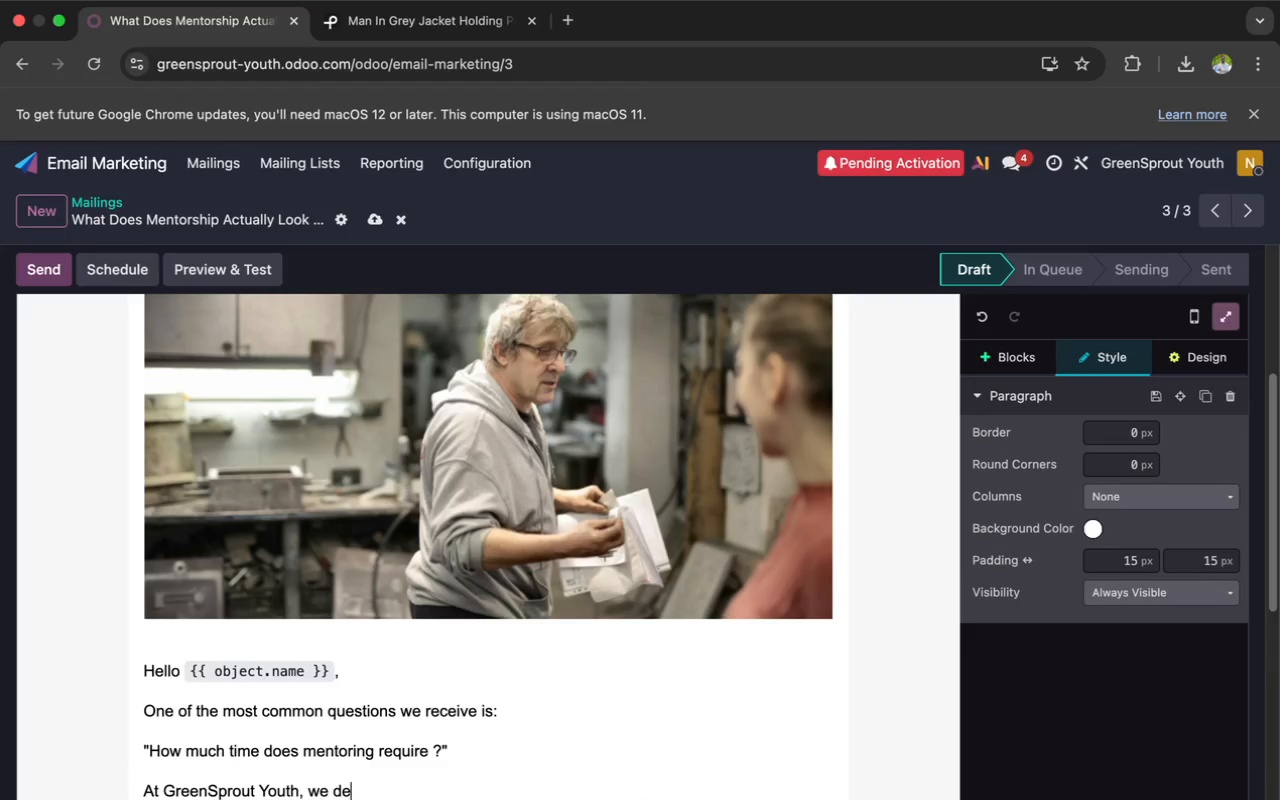 
type(sign)
 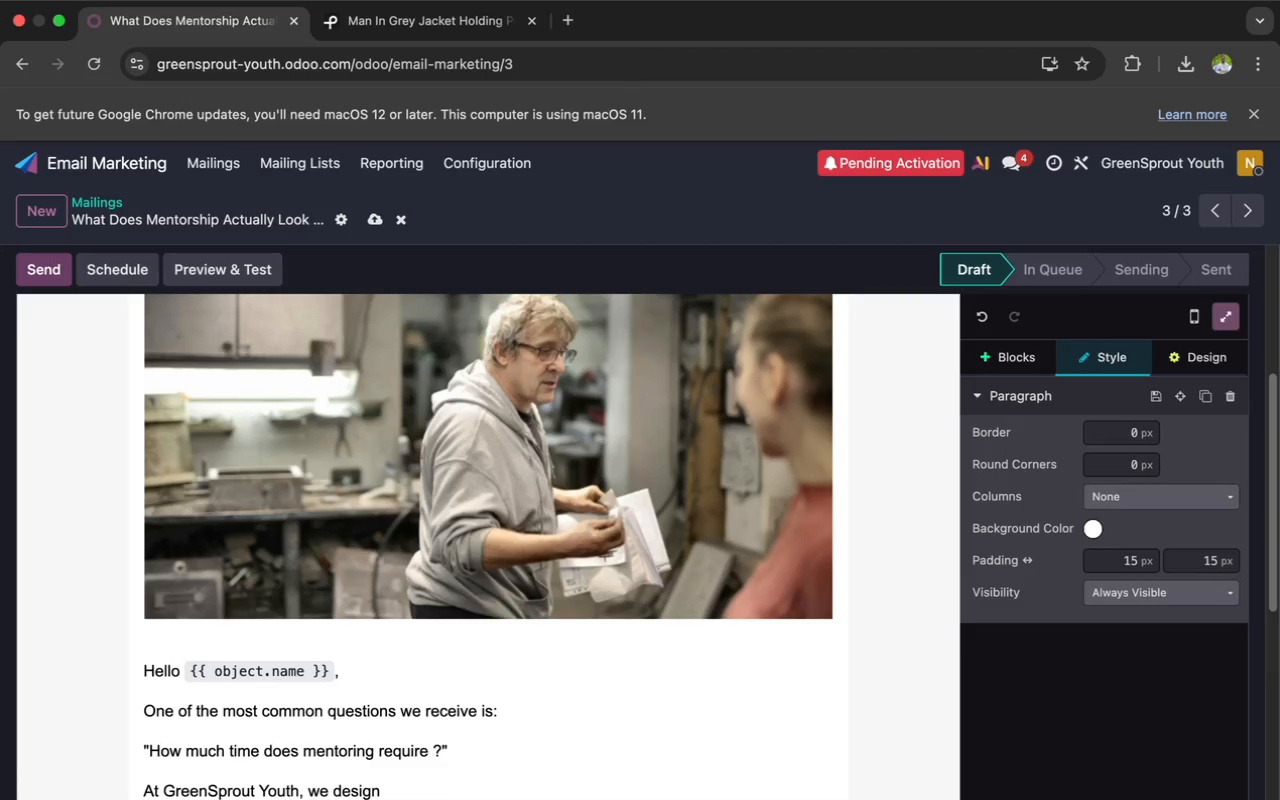 
wait(23.64)
 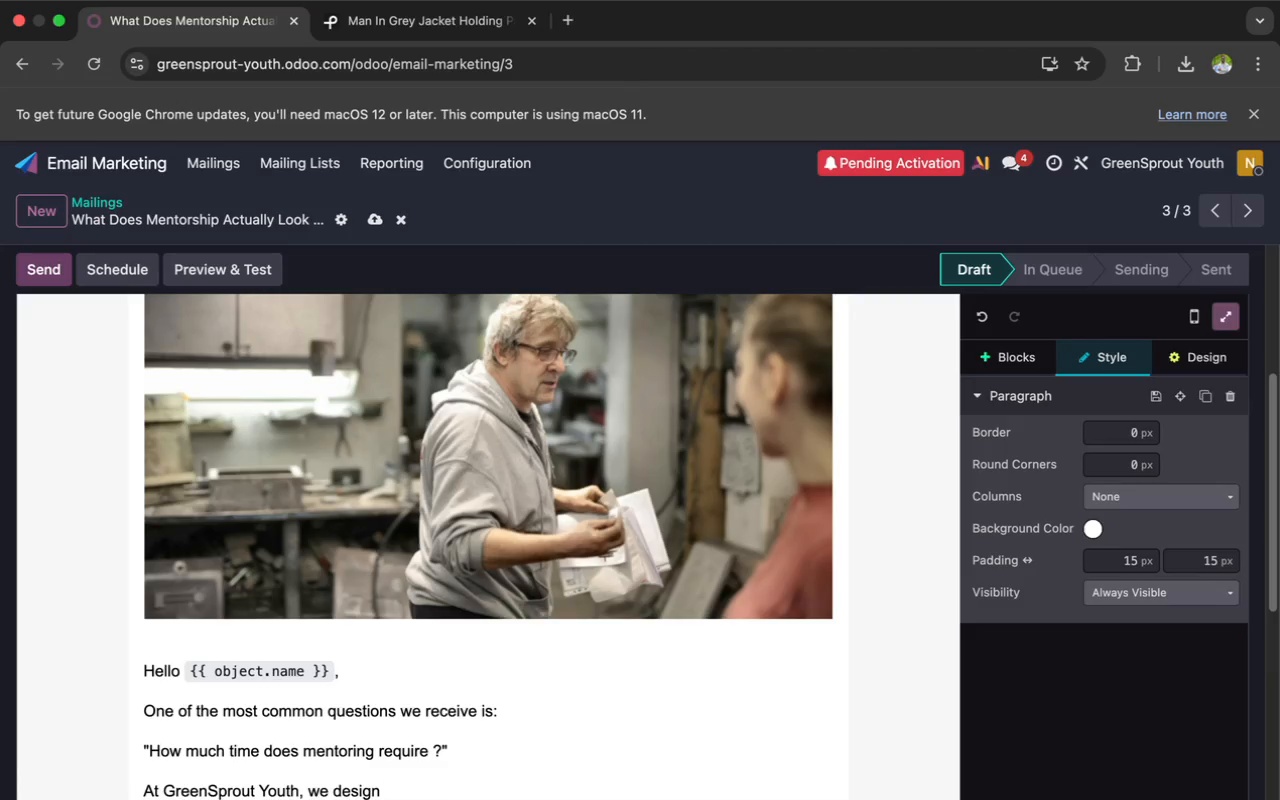 
type(ed this prog)
 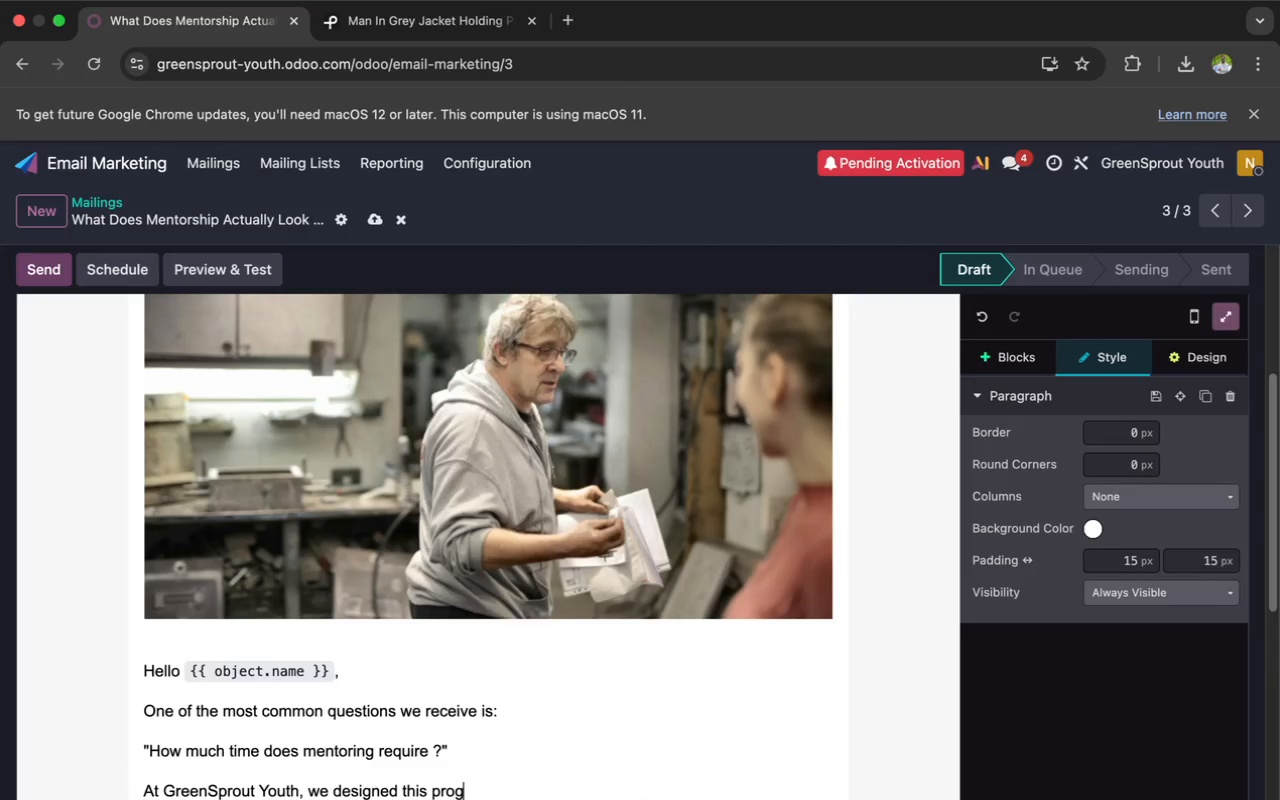 
wait(5.34)
 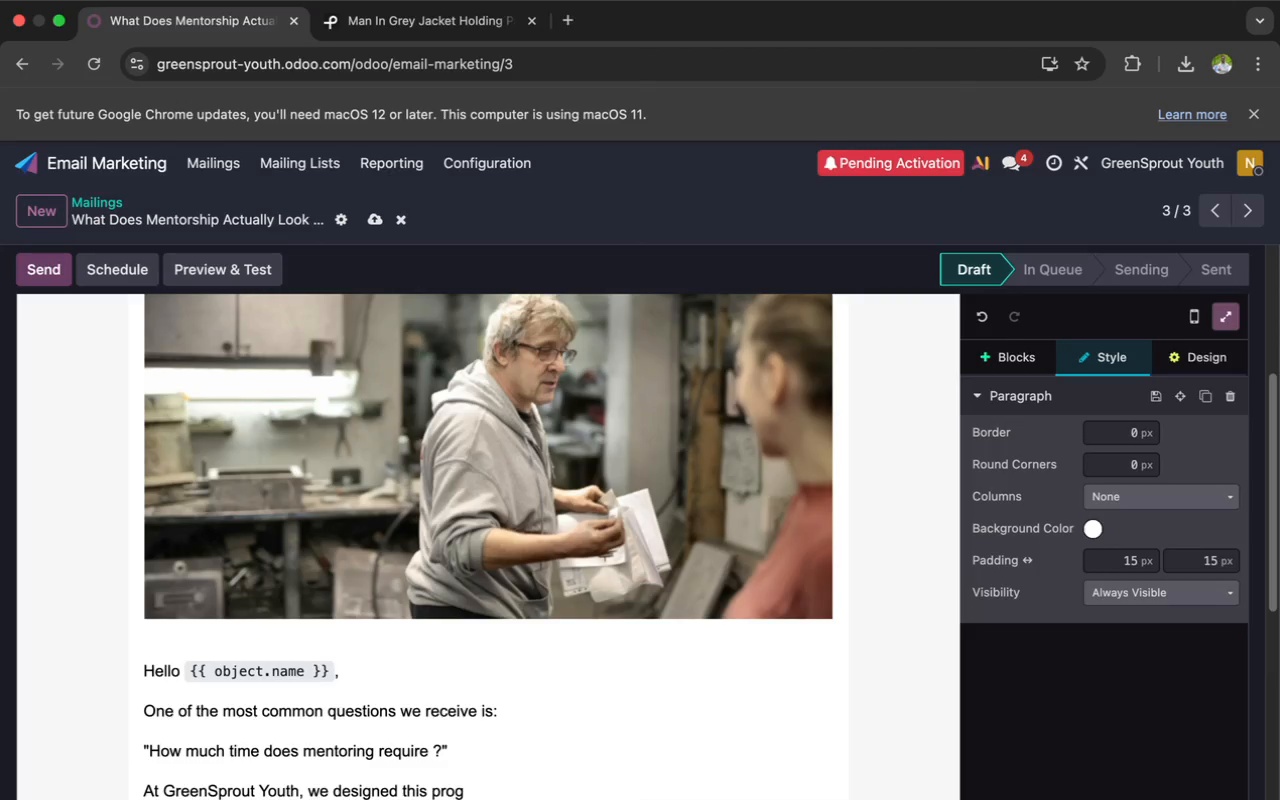 
type(ram specifically for busy professionals like you.)
 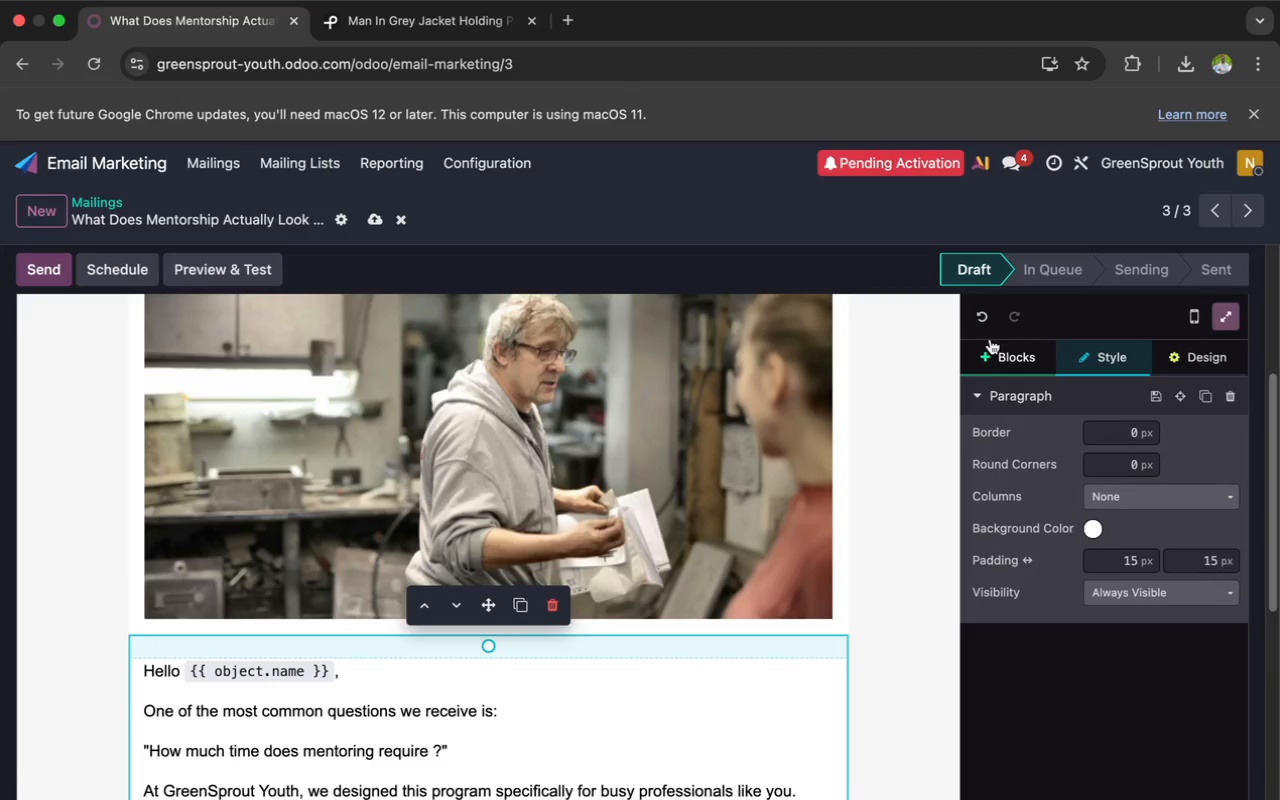 
left_click([1000, 354])
 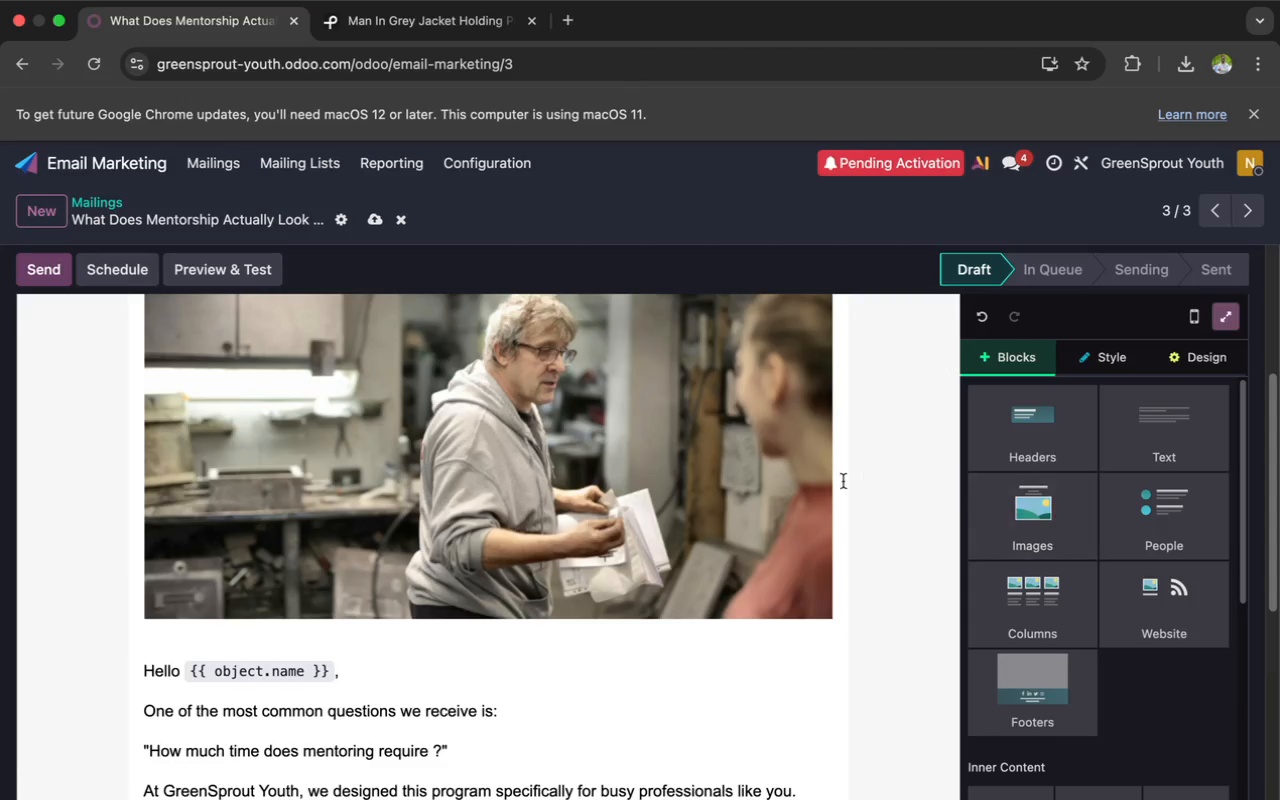 
scroll: coordinate [843, 481], scroll_direction: down, amount: 16.0
 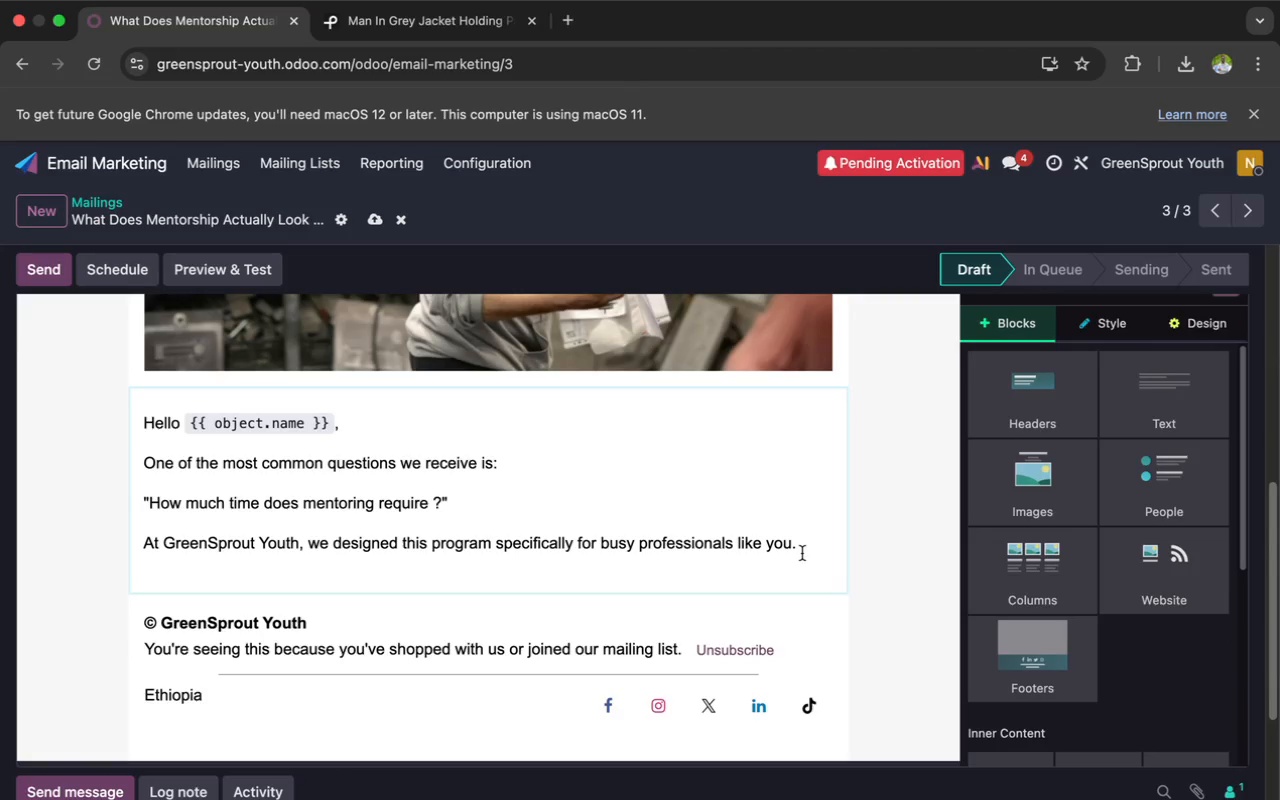 
left_click([803, 548])
 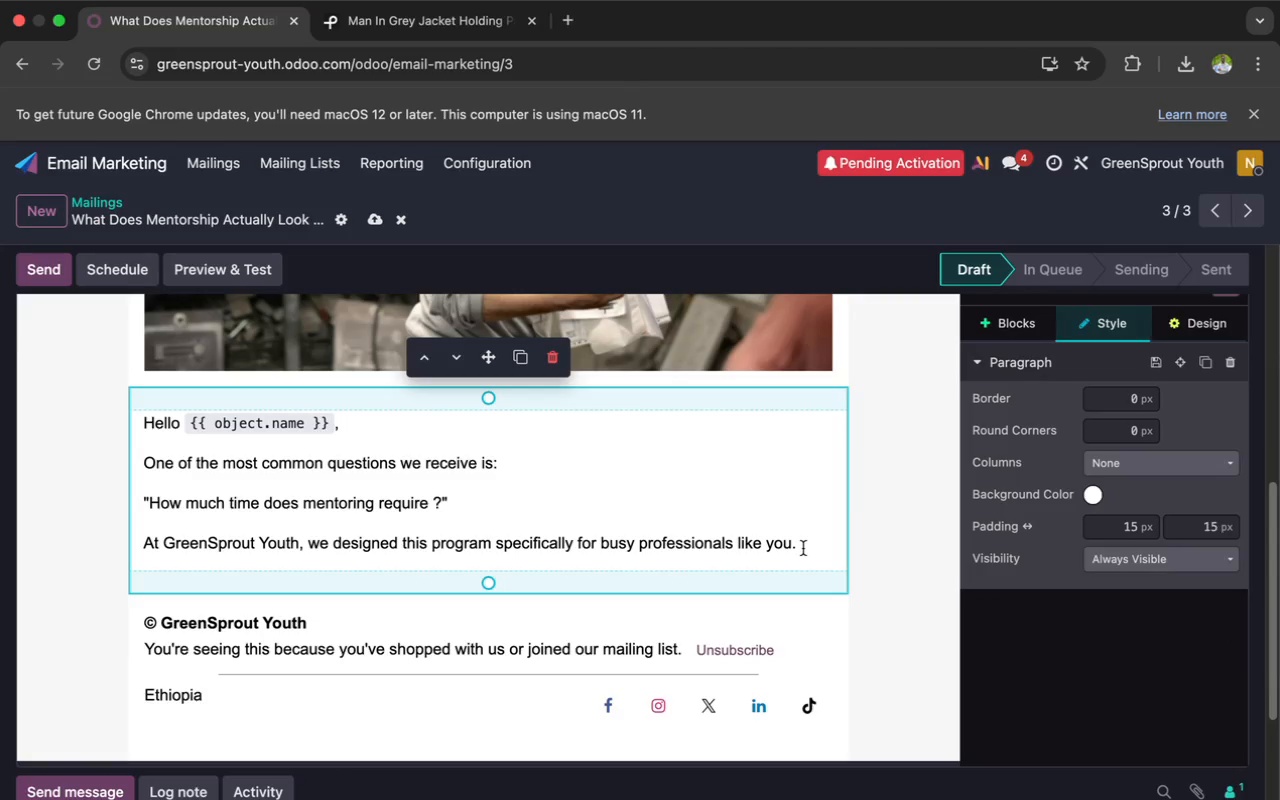 
key(Enter)
 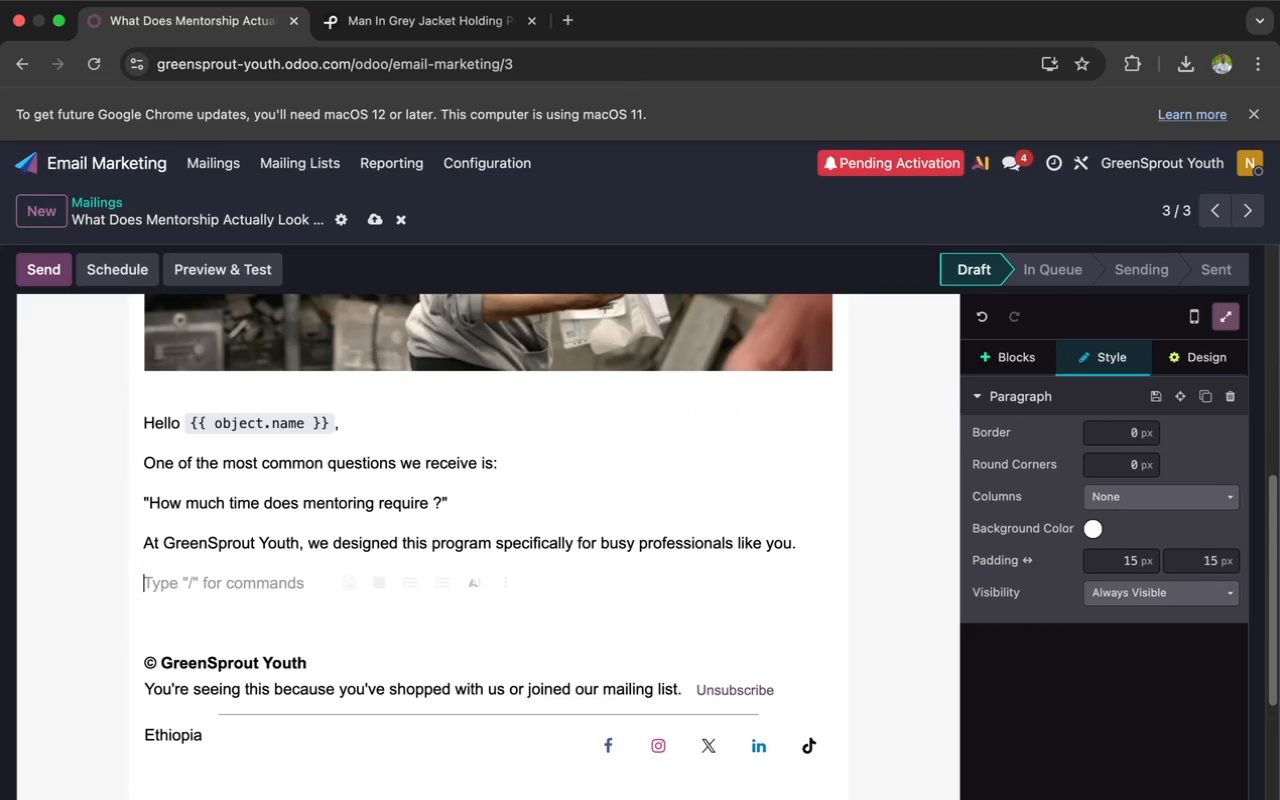 
key(Enter)
 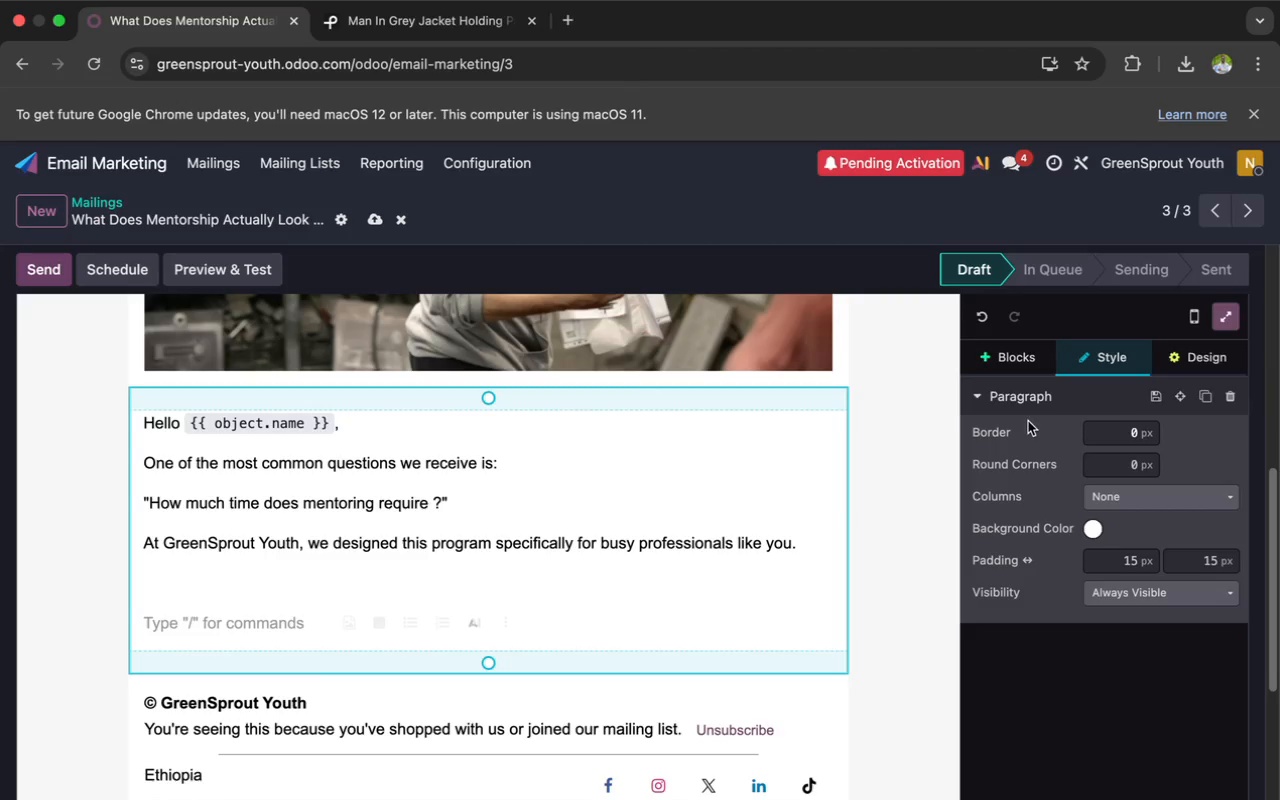 
left_click([989, 353])
 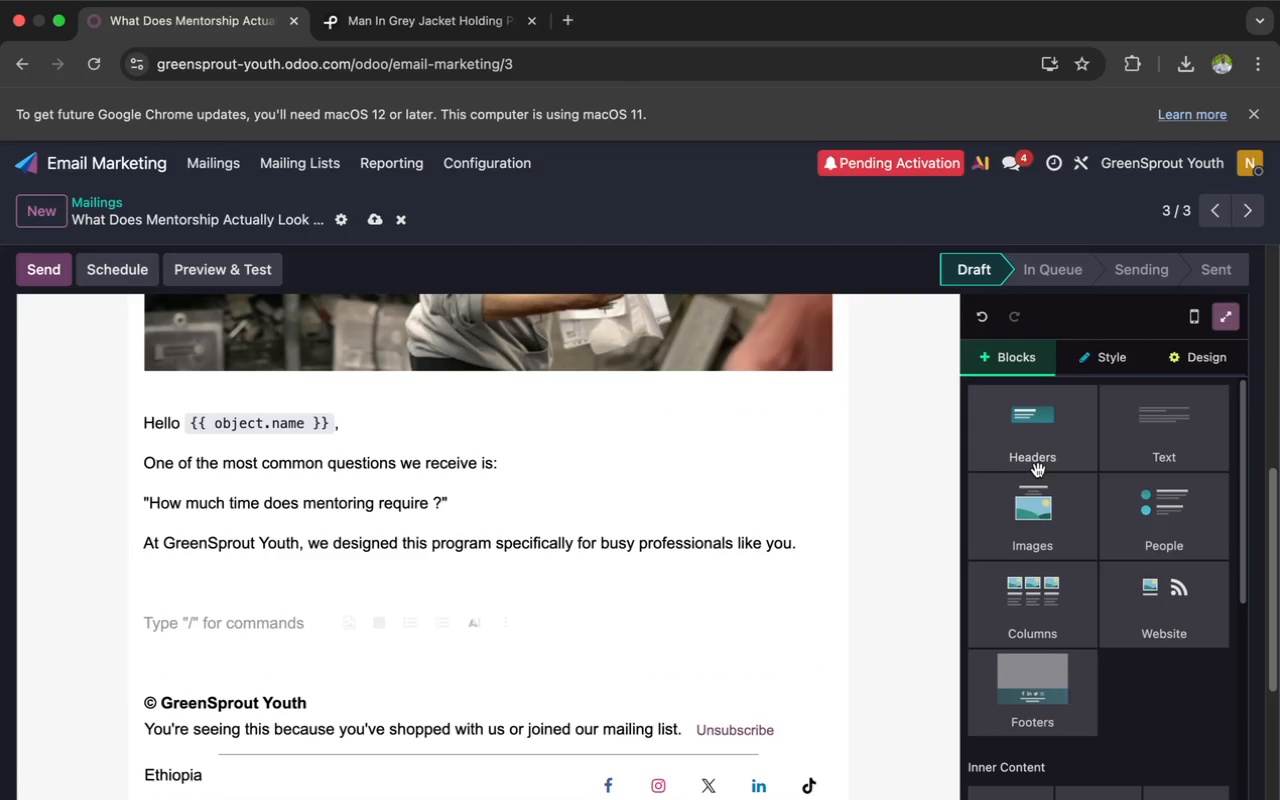 
scroll: coordinate [1038, 470], scroll_direction: down, amount: 17.0
 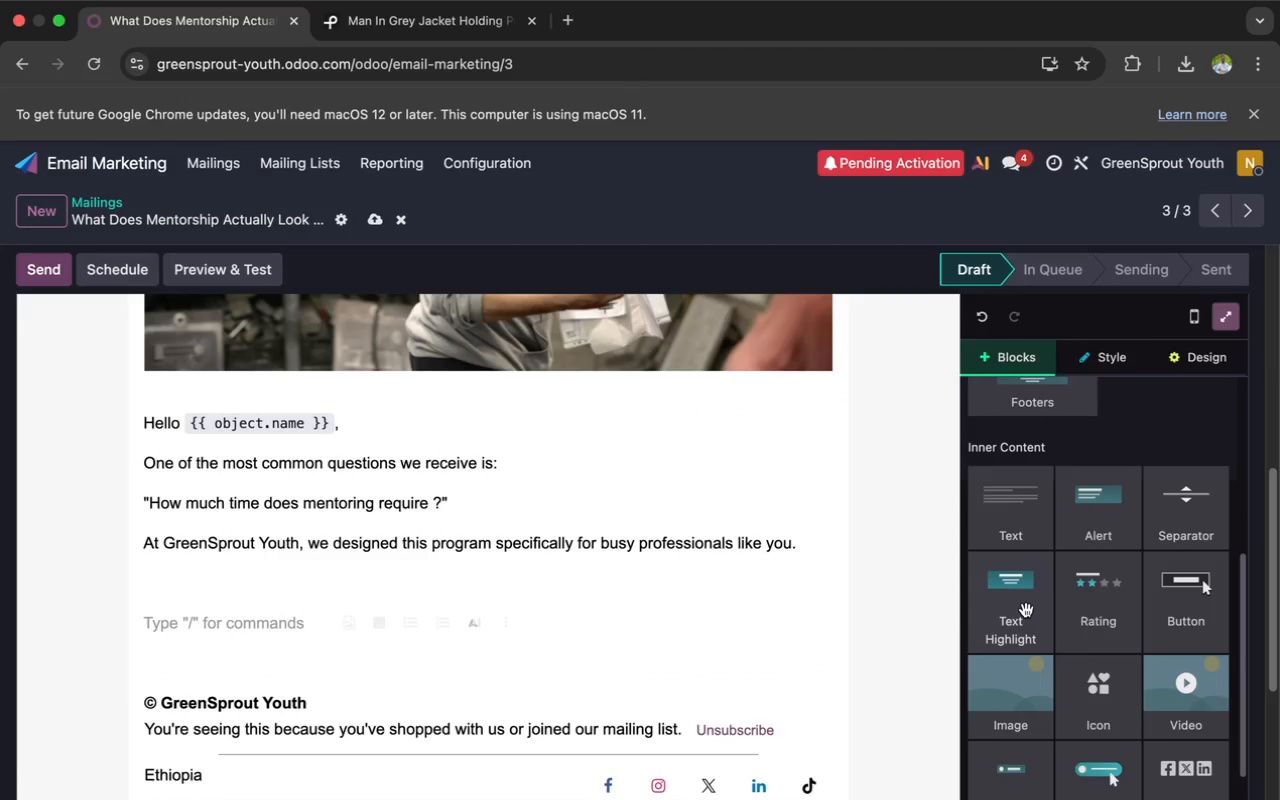 
left_click_drag(start_coordinate=[1025, 610], to_coordinate=[779, 610])
 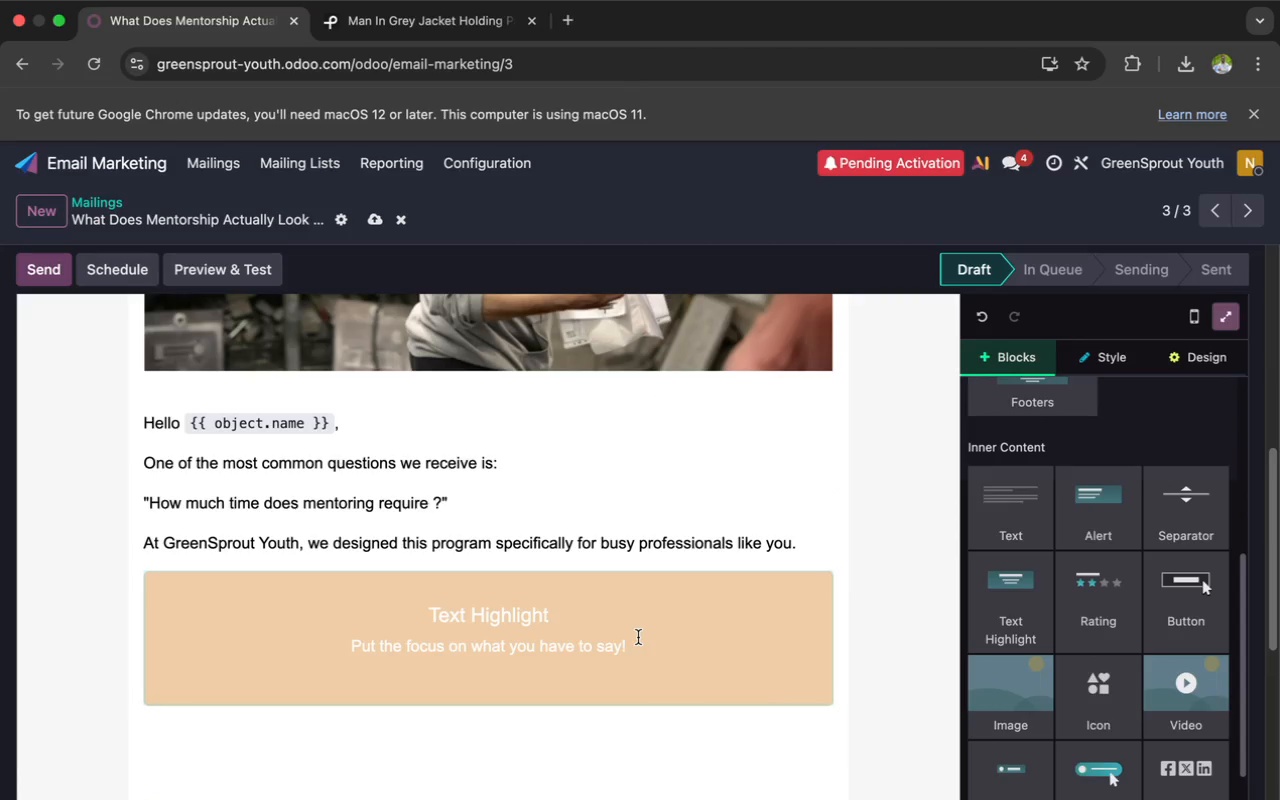 
left_click_drag(start_coordinate=[636, 640], to_coordinate=[461, 617])
 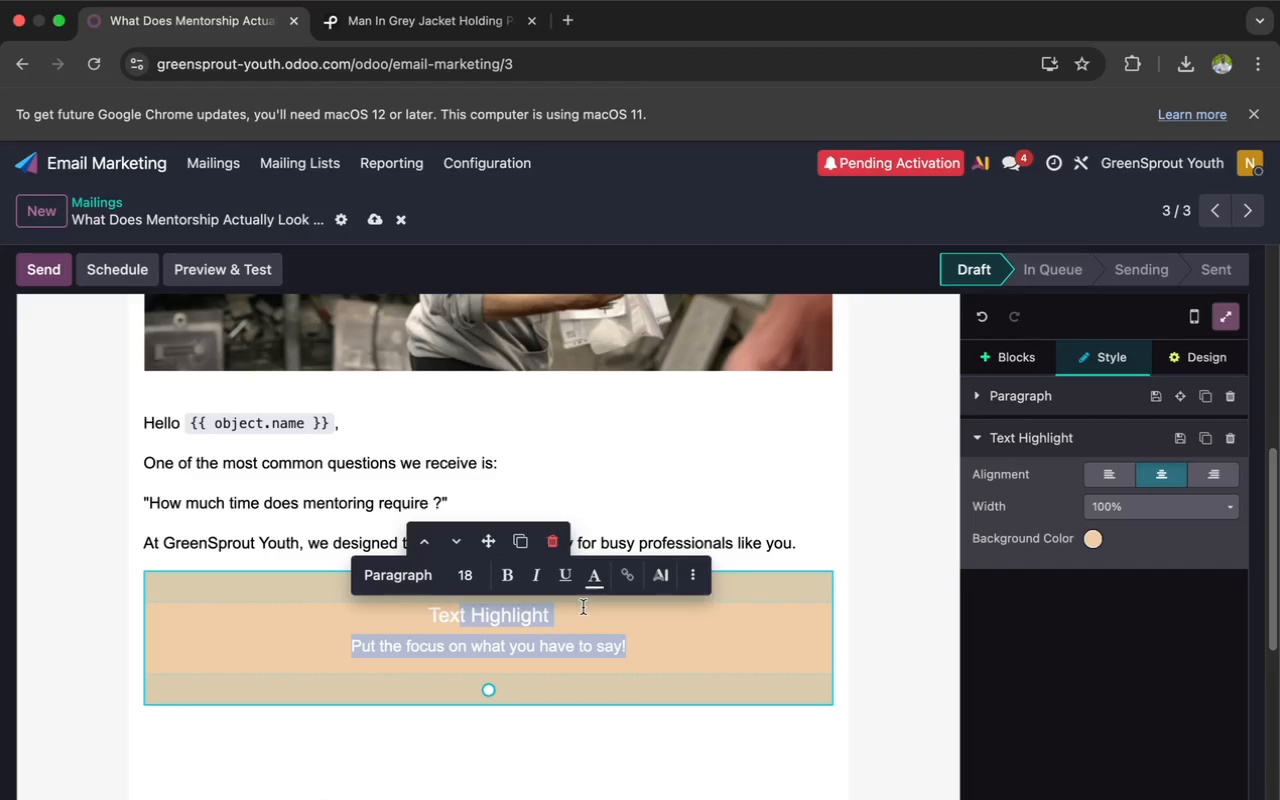 
left_click([584, 612])
 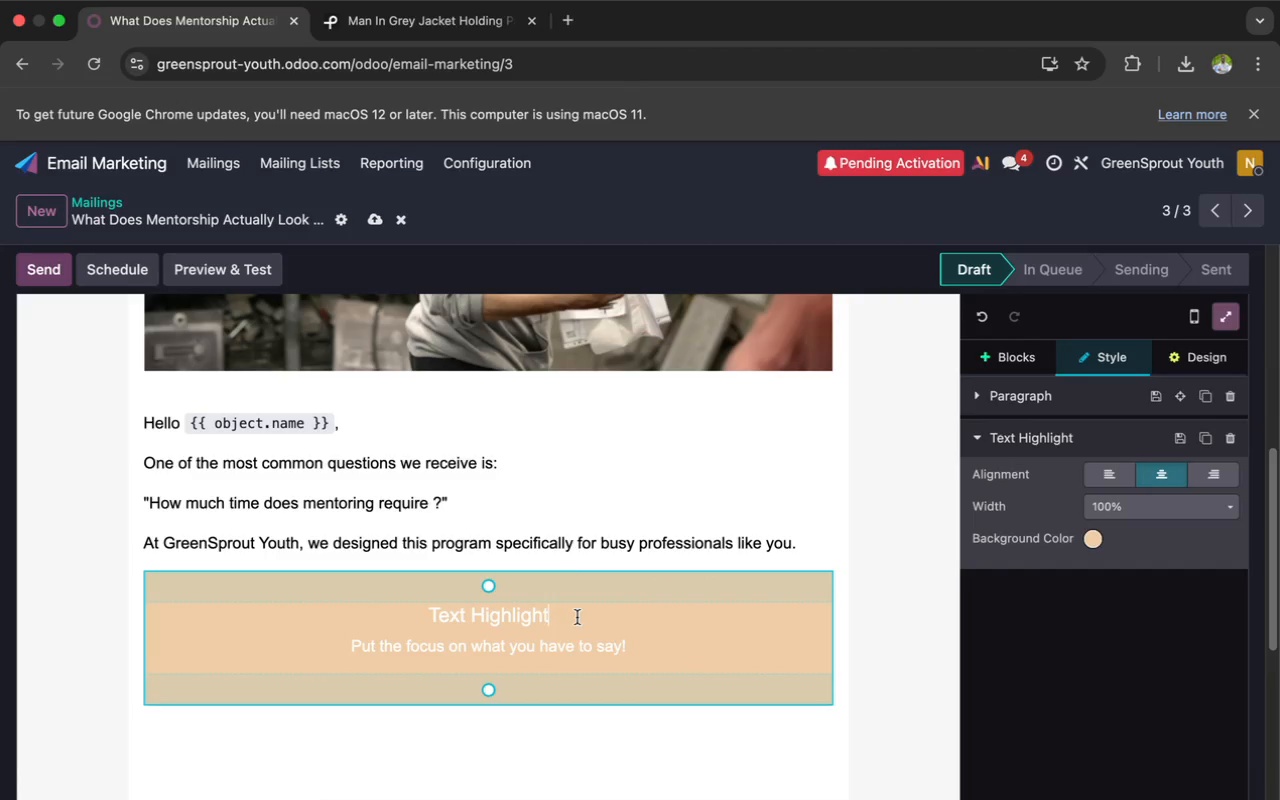 
left_click_drag(start_coordinate=[574, 617], to_coordinate=[407, 616])
 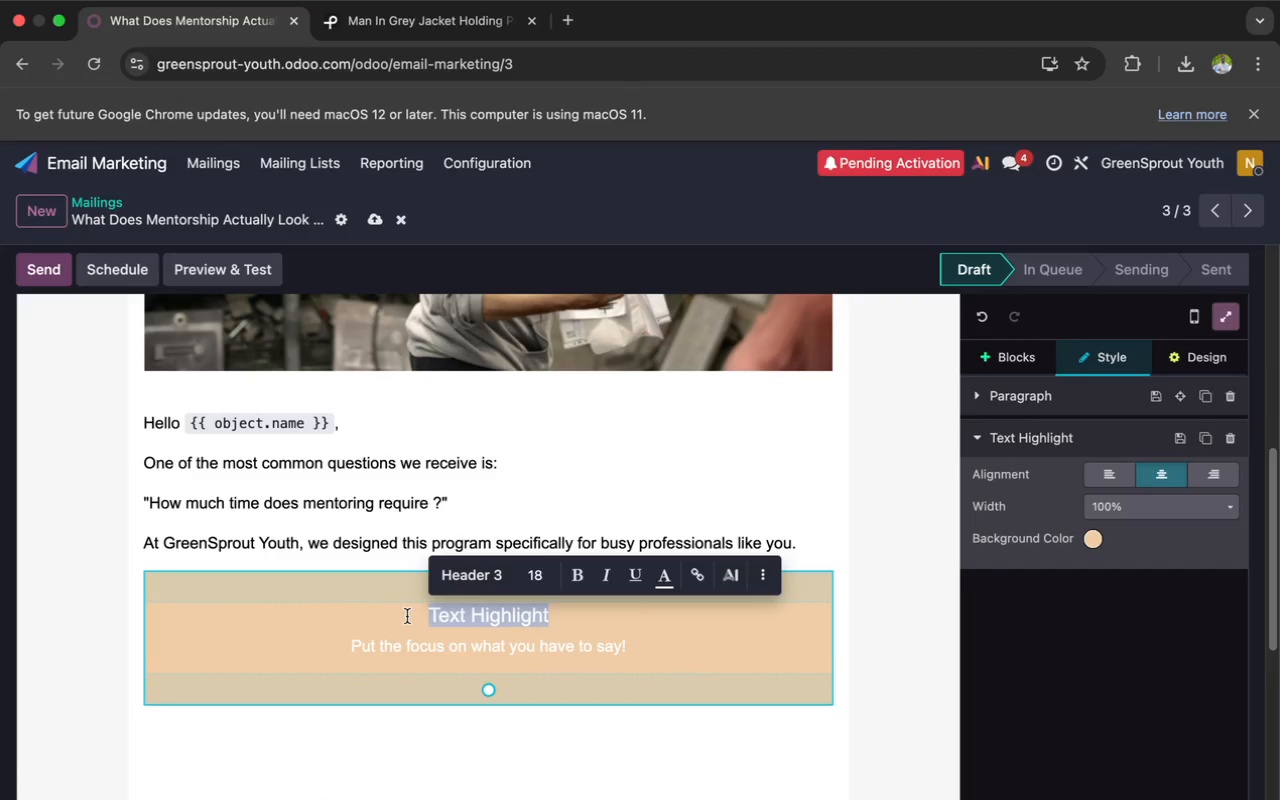 
type(MENTOR EXPECTATIONS)
 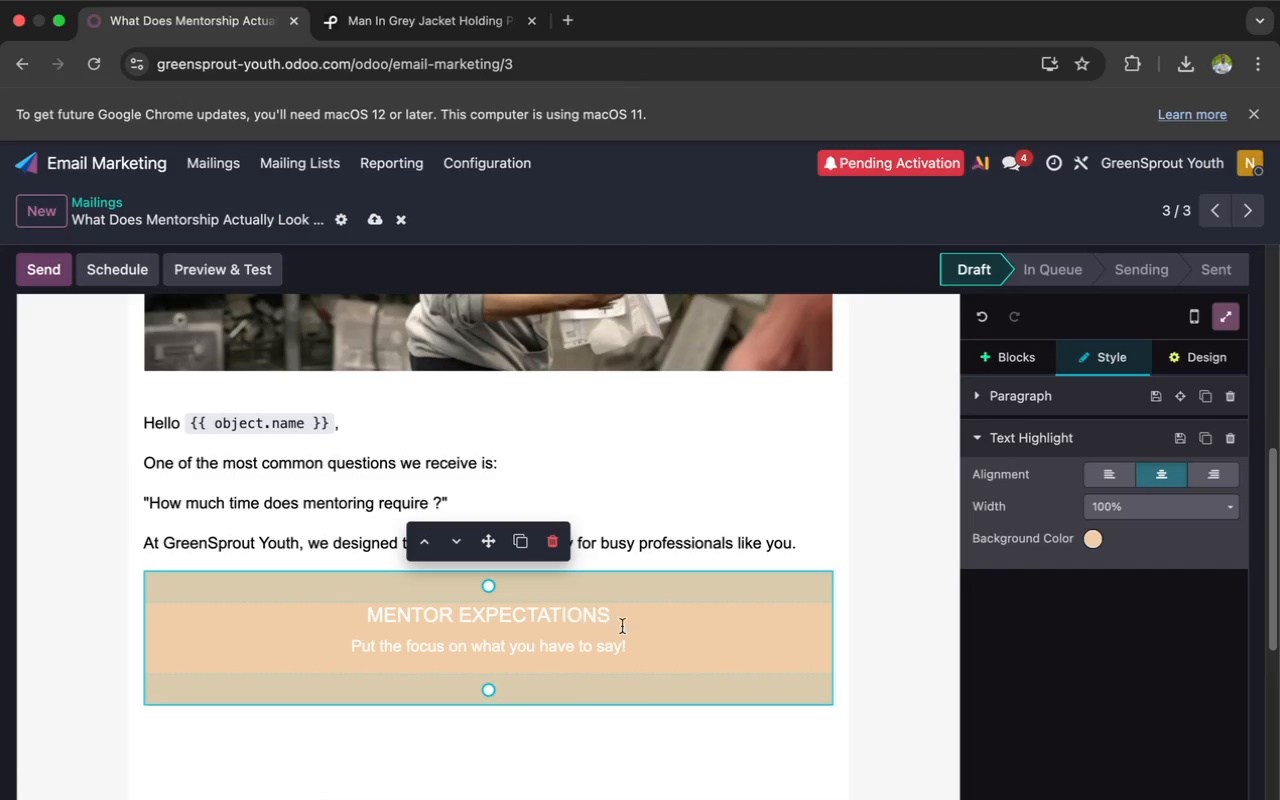 
left_click_drag(start_coordinate=[634, 648], to_coordinate=[347, 648])
 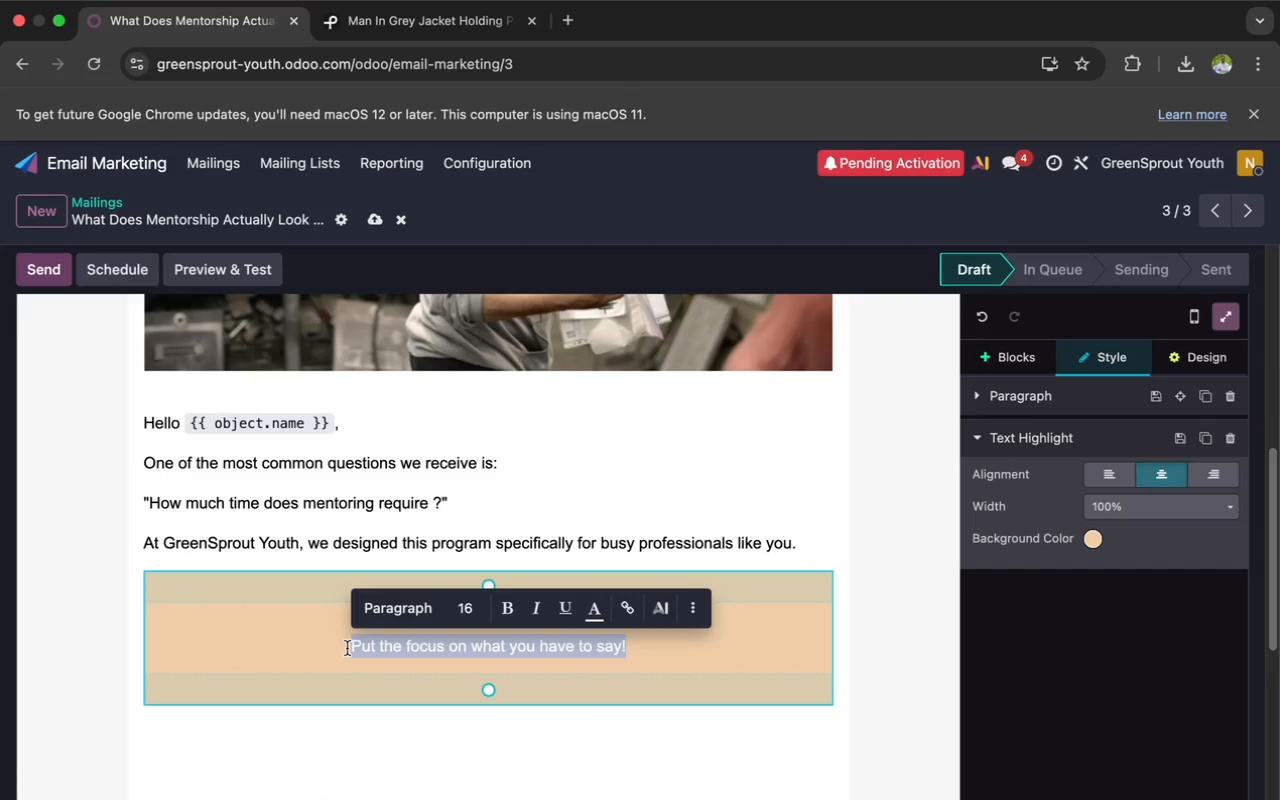 
key(Backspace)
 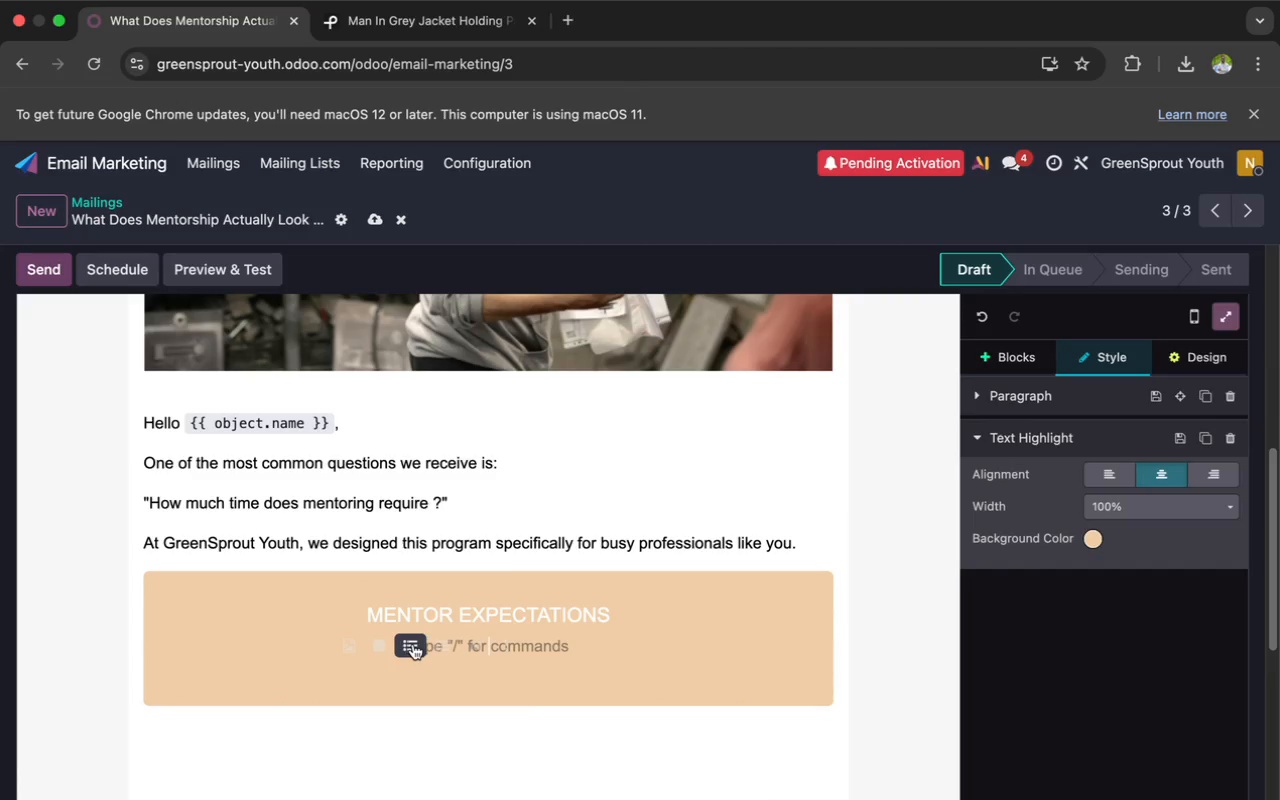 
left_click([412, 645])
 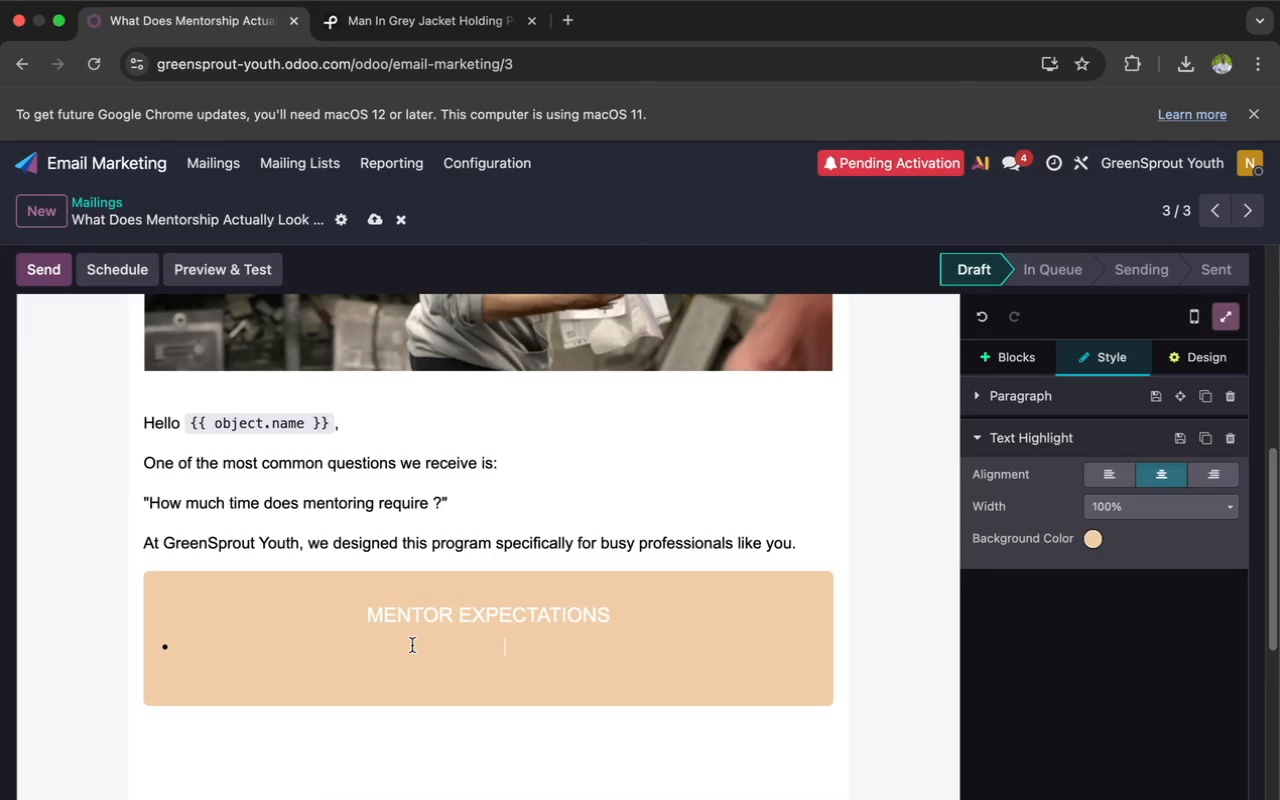 
type(2 - 4 HOUR)
key(Backspace)
key(Backspace)
key(Backspace)
key(Backspace)
type(hour)
 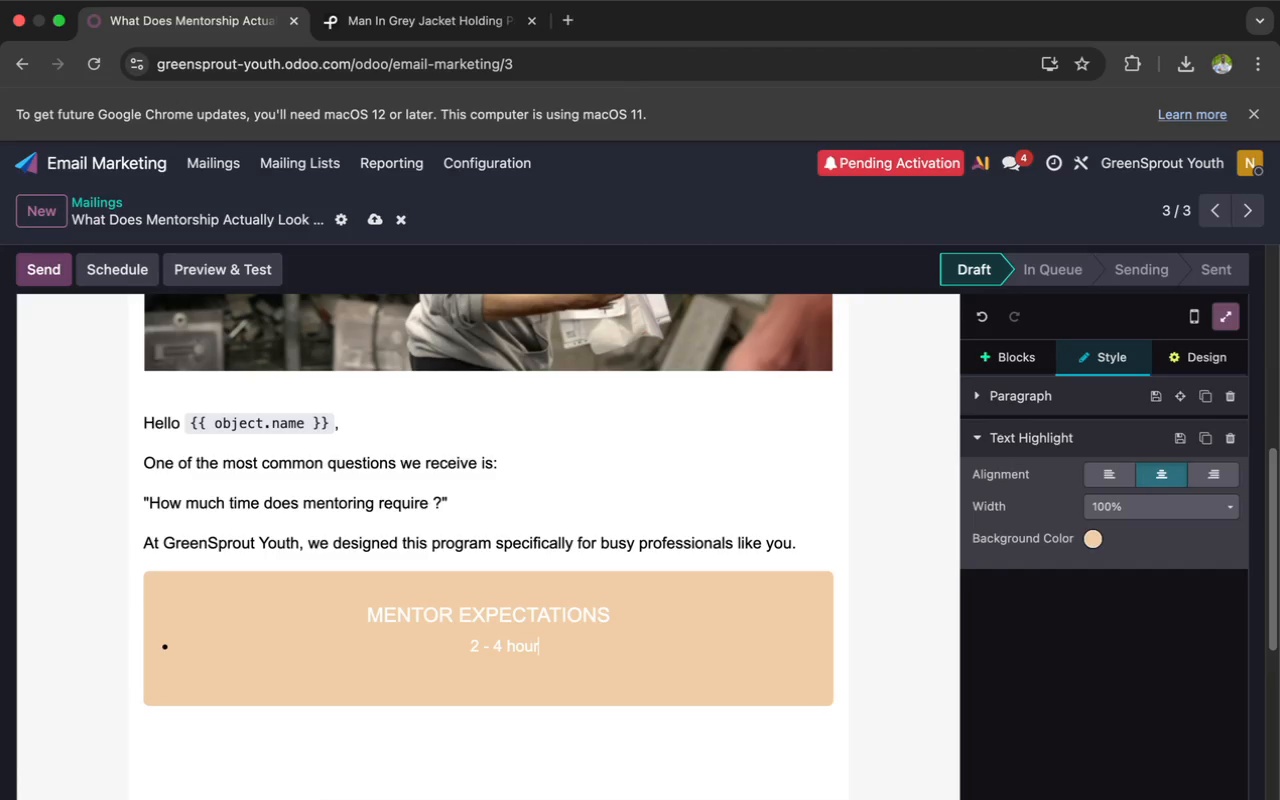 
wait(5.42)
 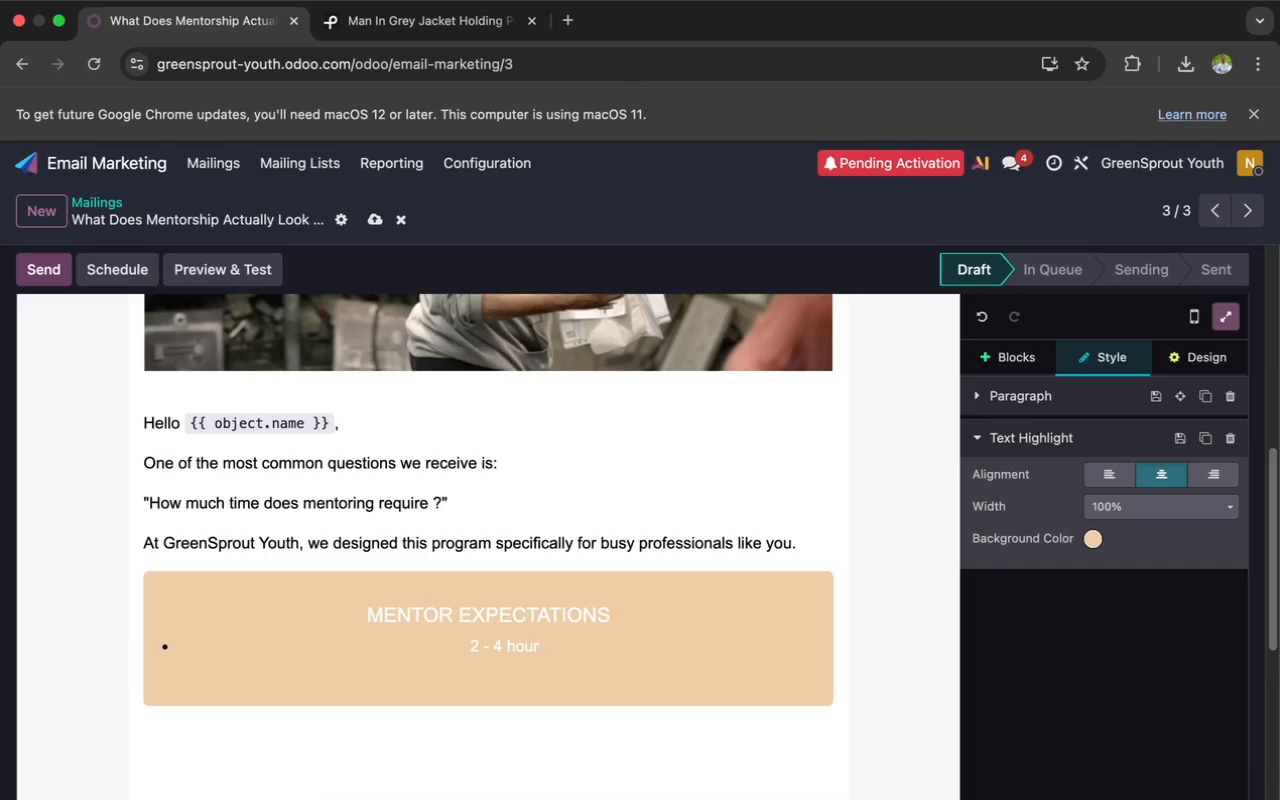 
type(s per month)
 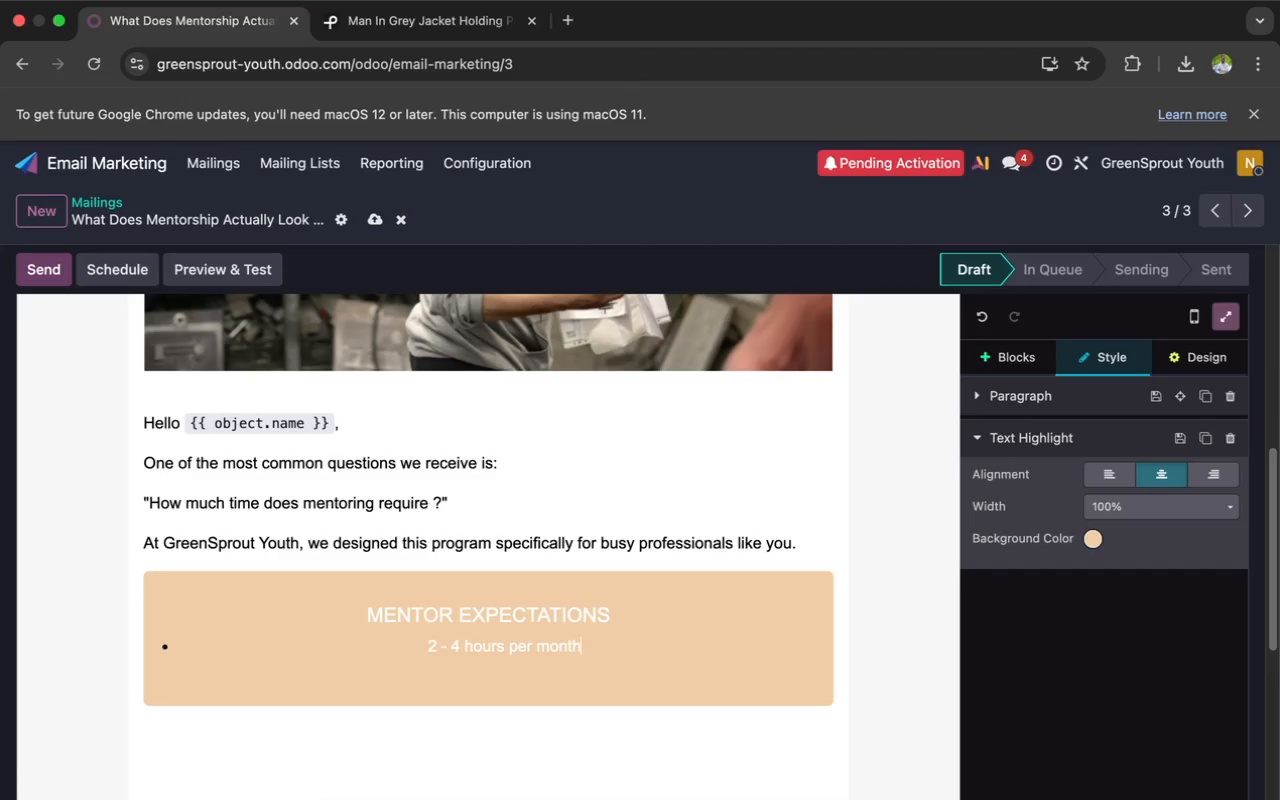 
wait(6.54)
 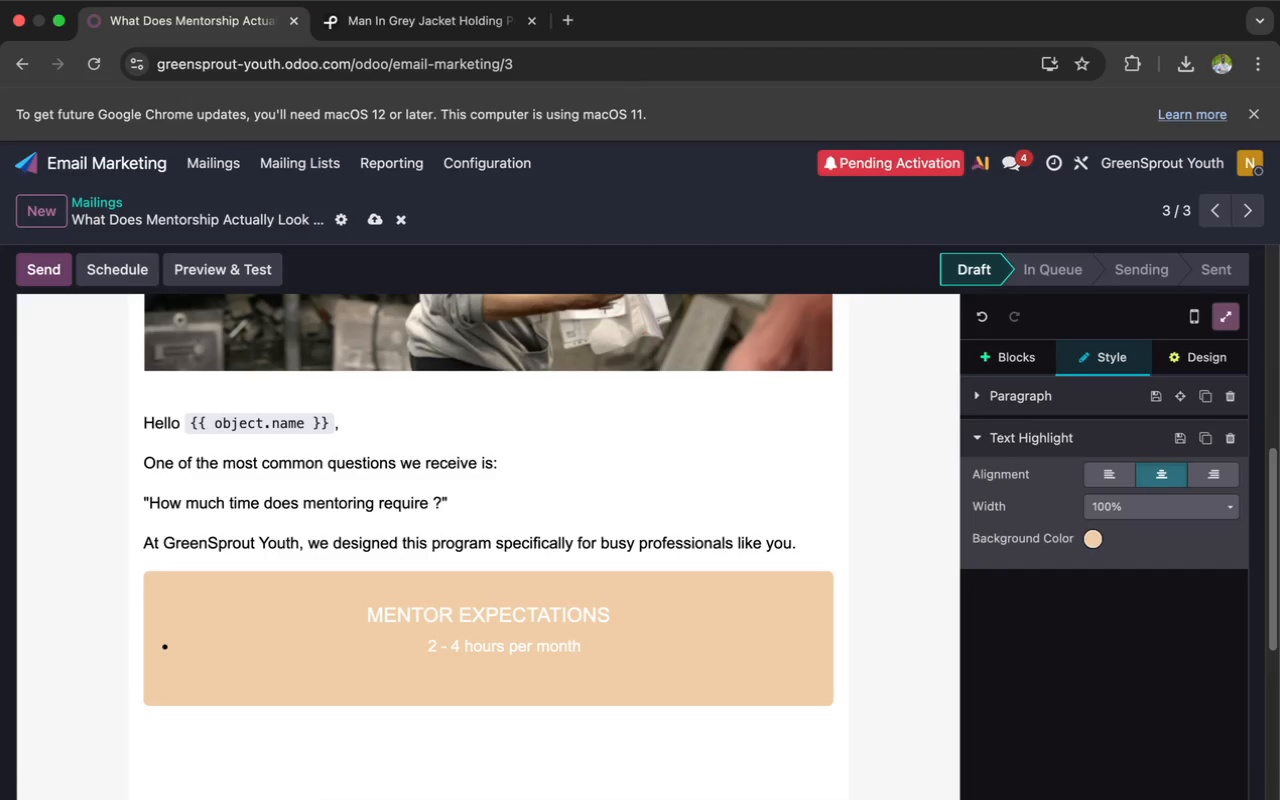 
key(Enter)
 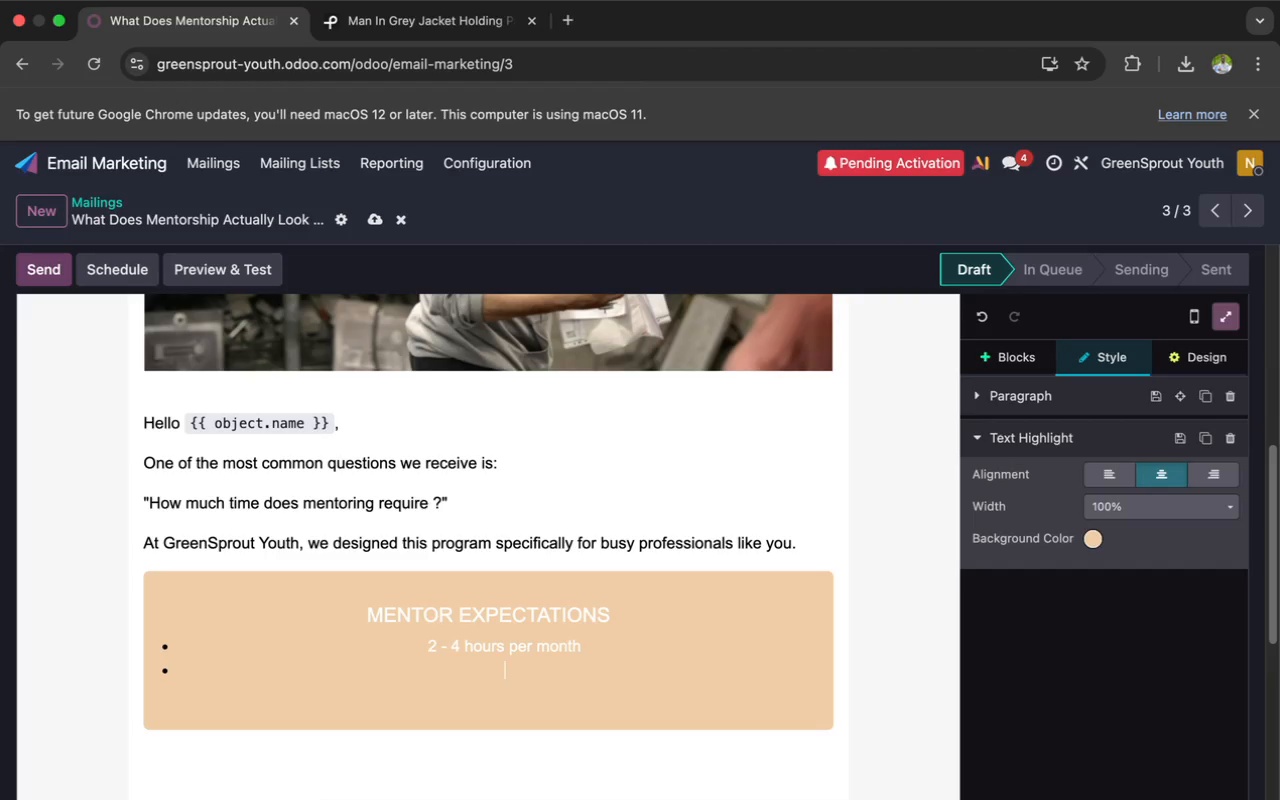 
type(Fe)
key(Backspace)
type(lexible scheduling)
 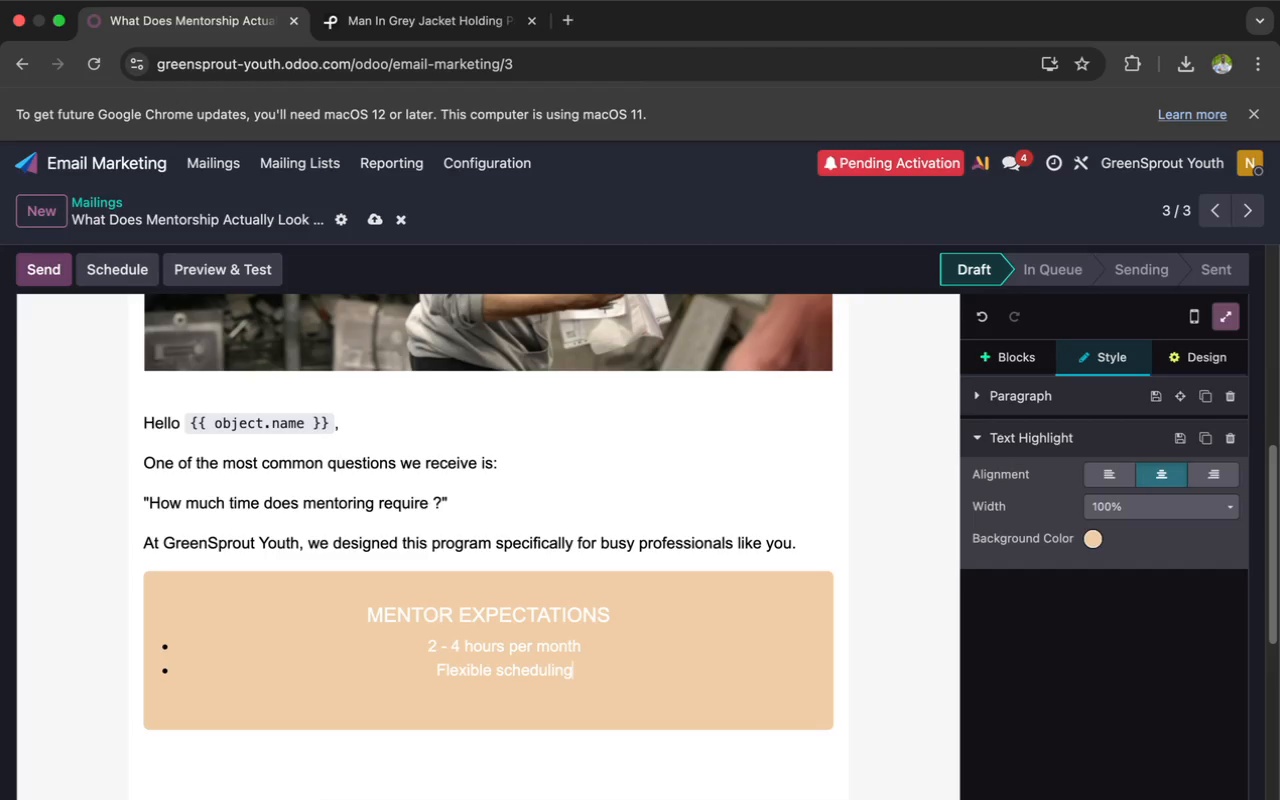 
type( ope)
 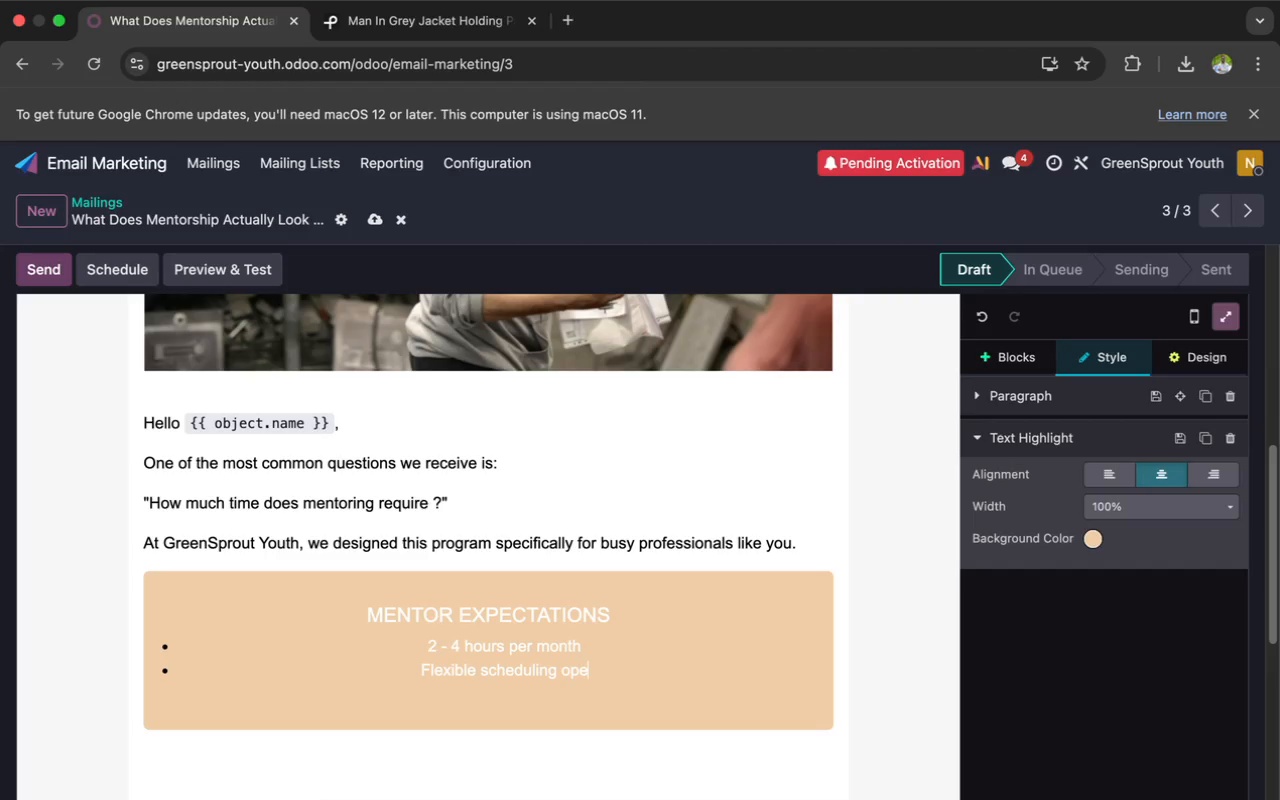 
wait(12.93)
 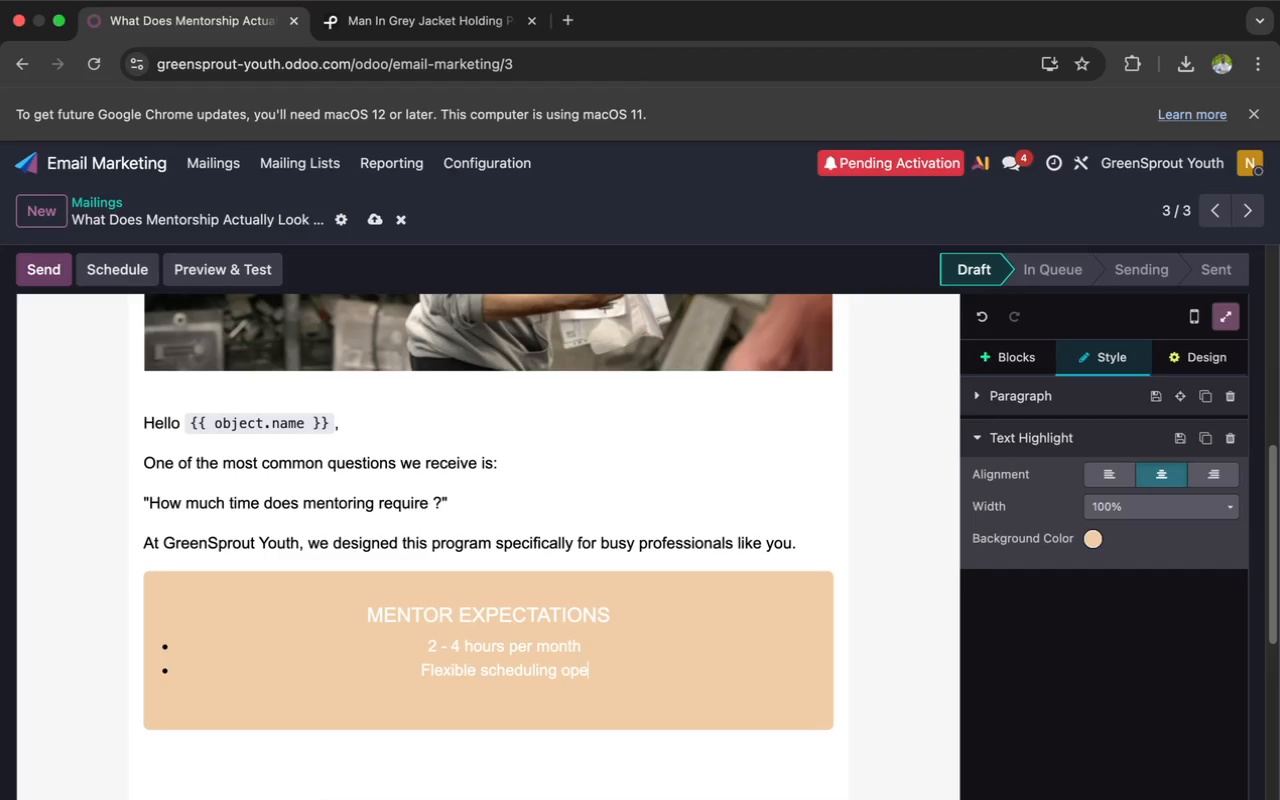 
key(Backspace)
type(tions)
 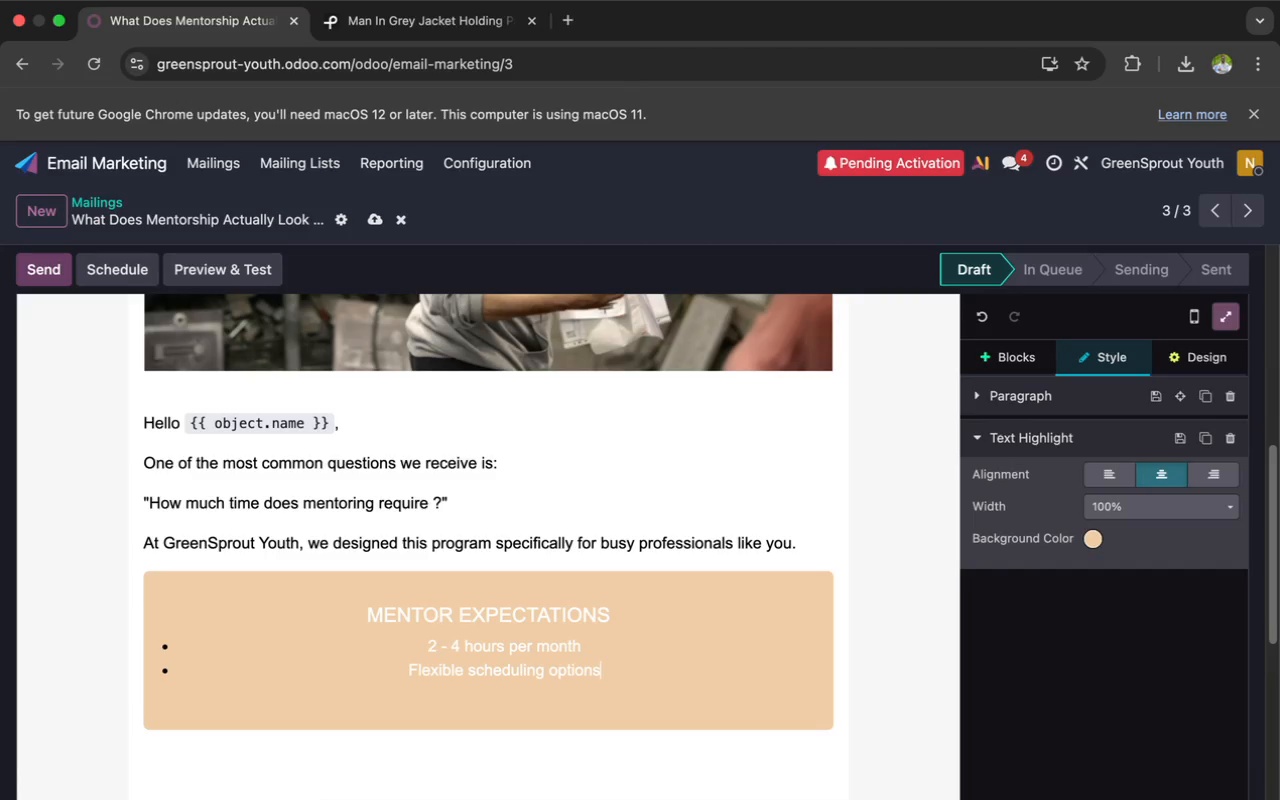 
key(Enter)
 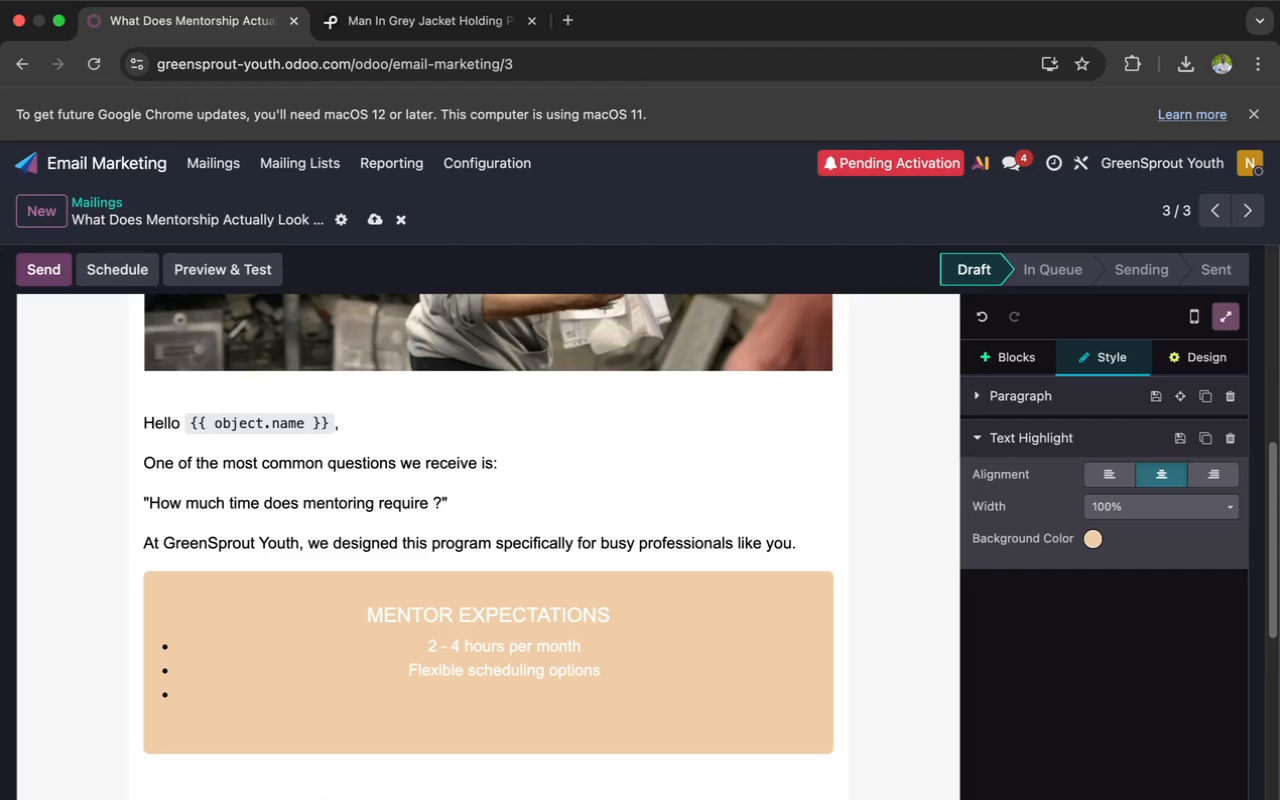 
type(Monthly mentor)
 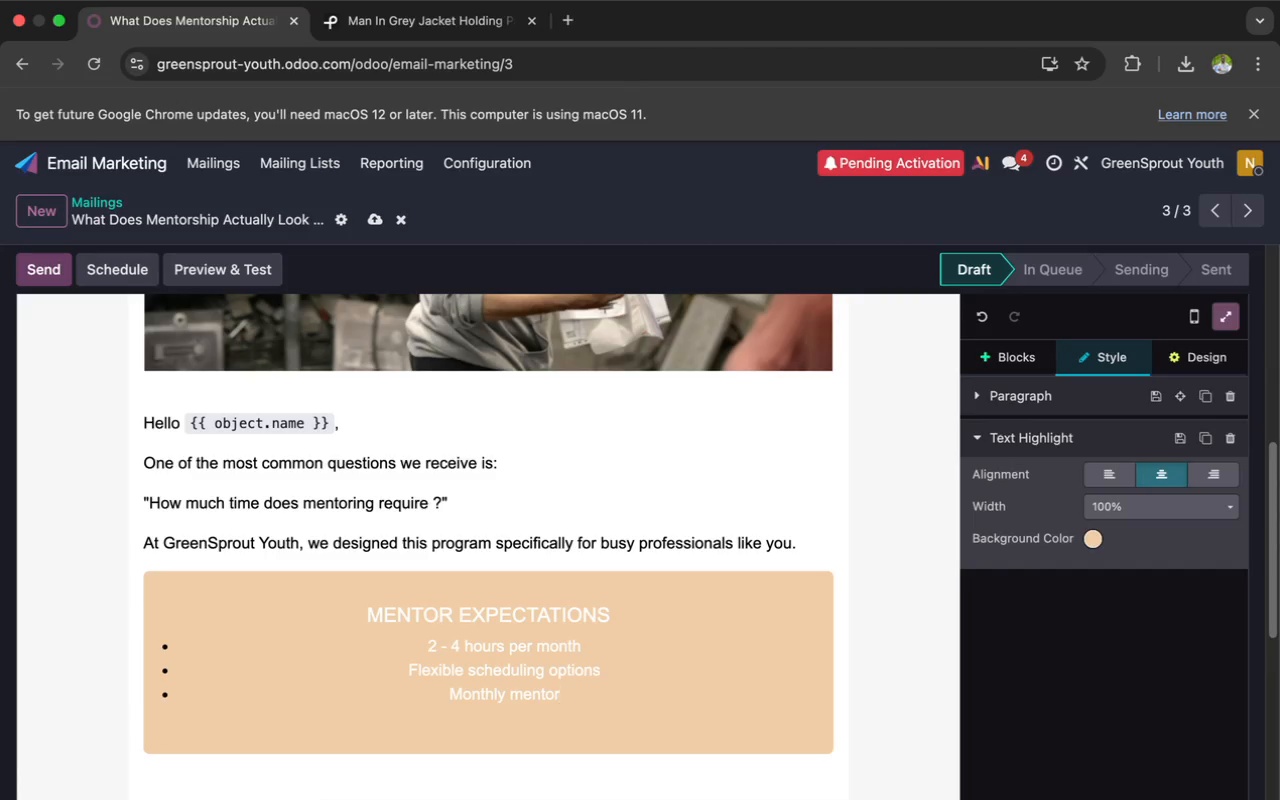 
type( check)
 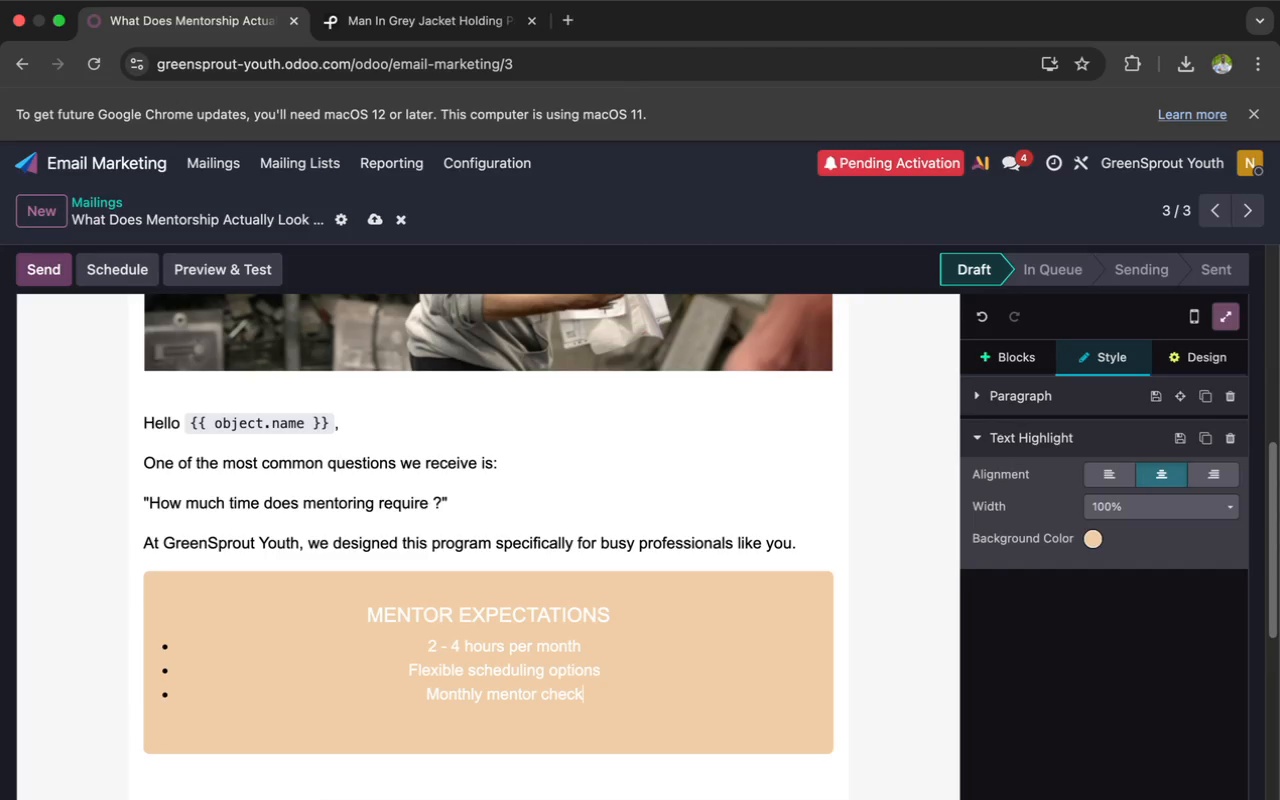 
type(-ins)
 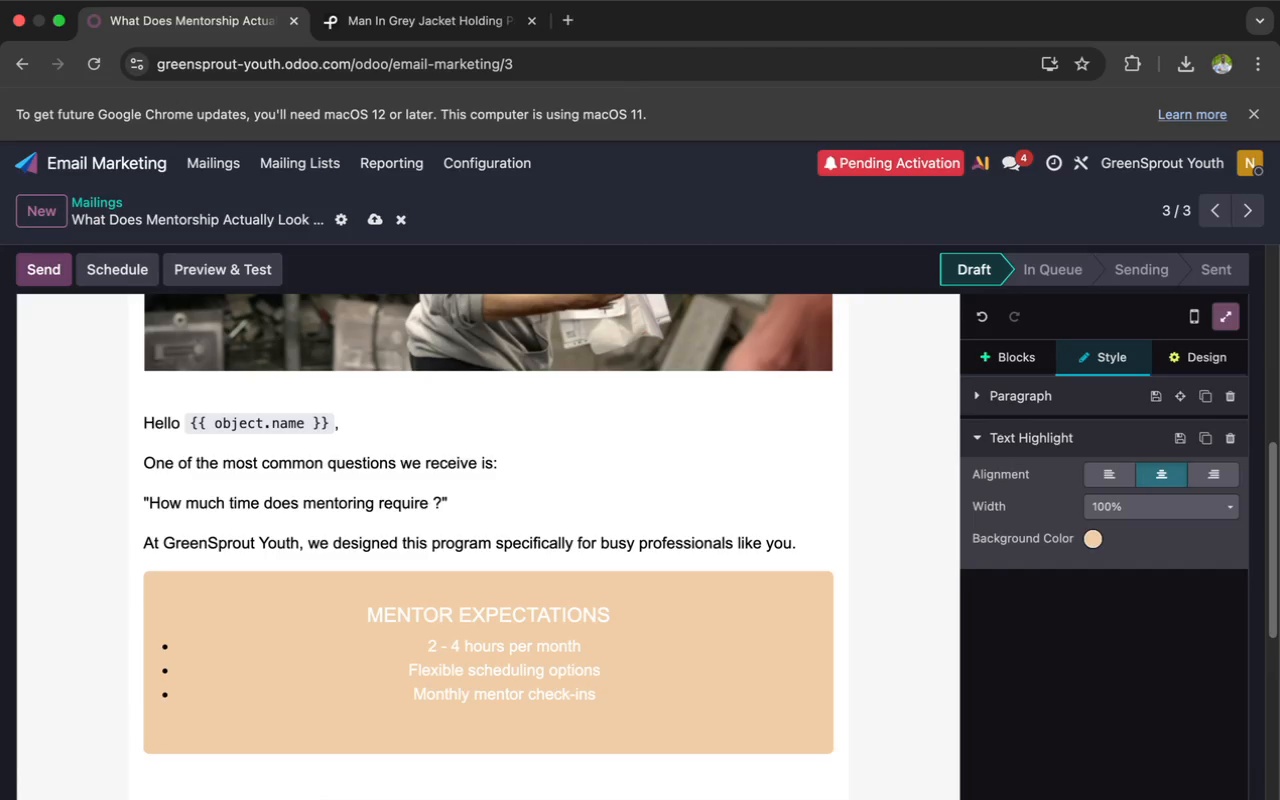 
key(Enter)
 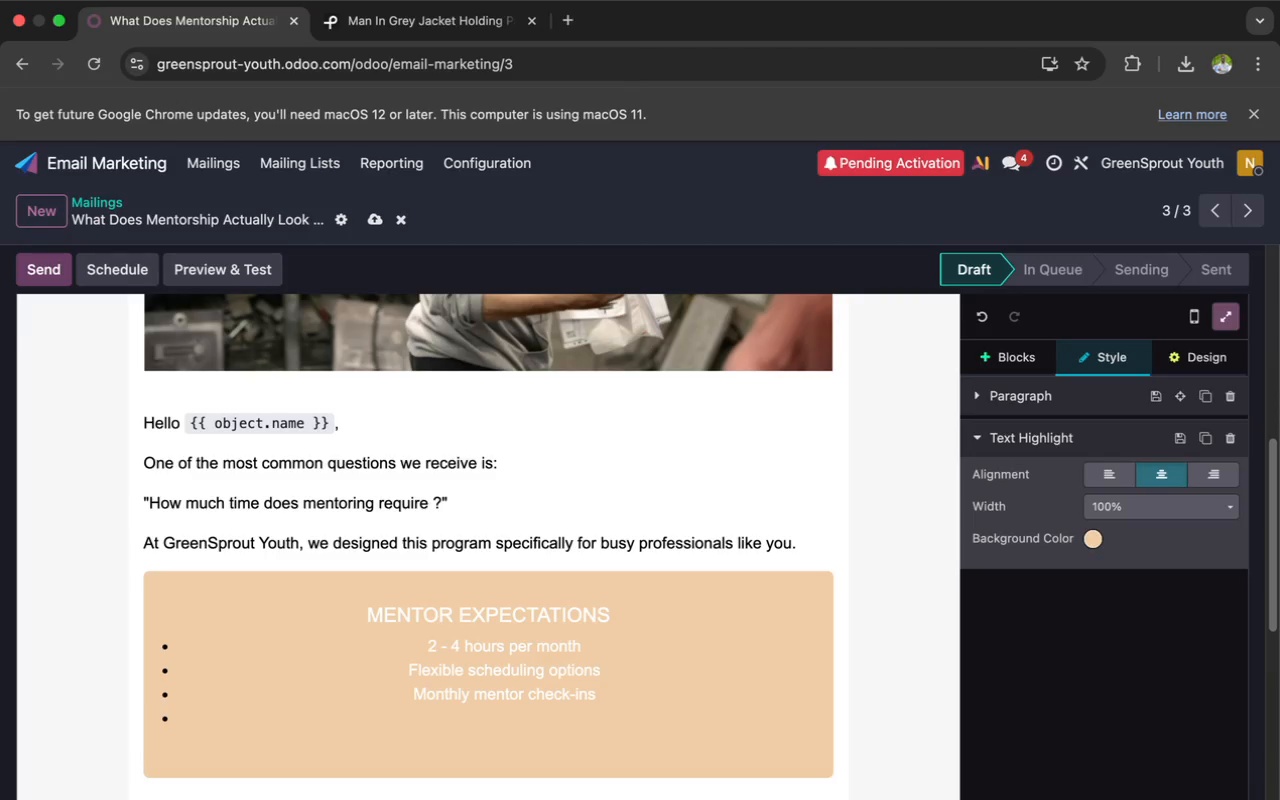 
type(Leadership & care)
 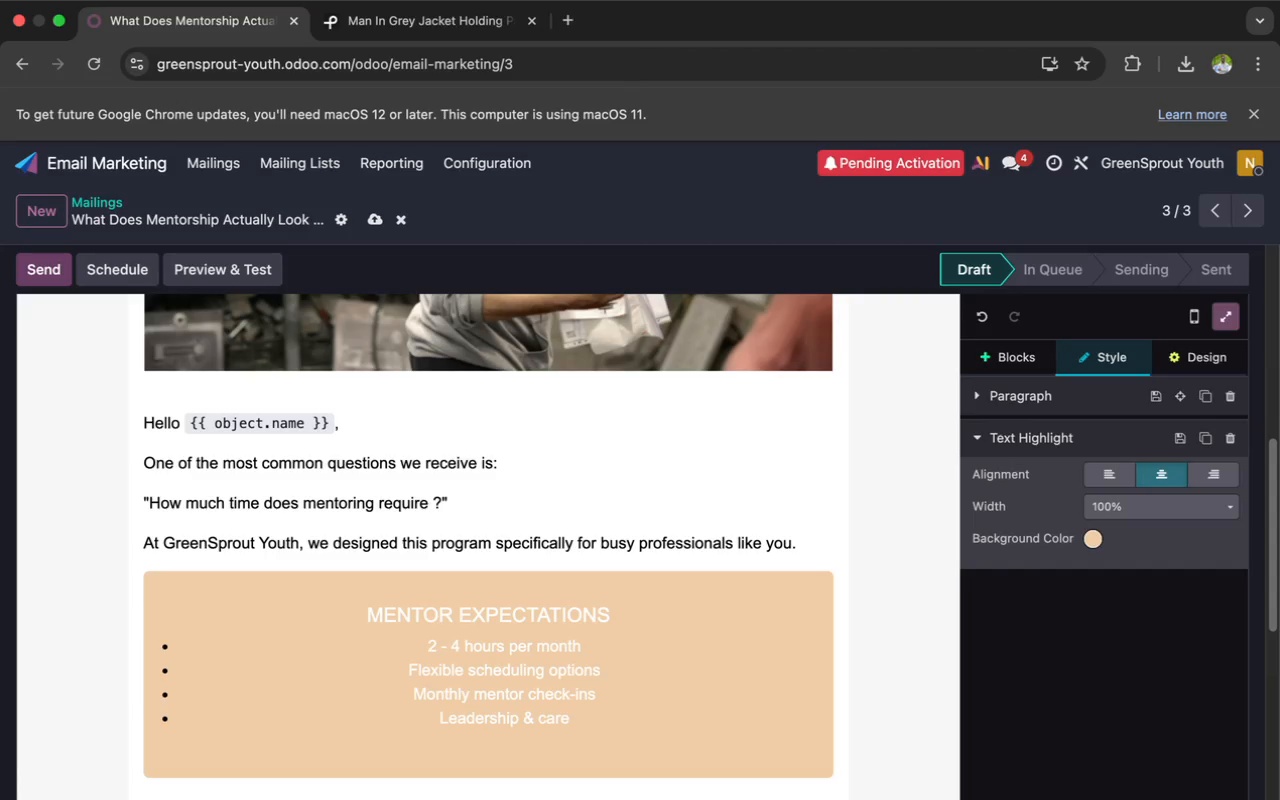 
key(E)
 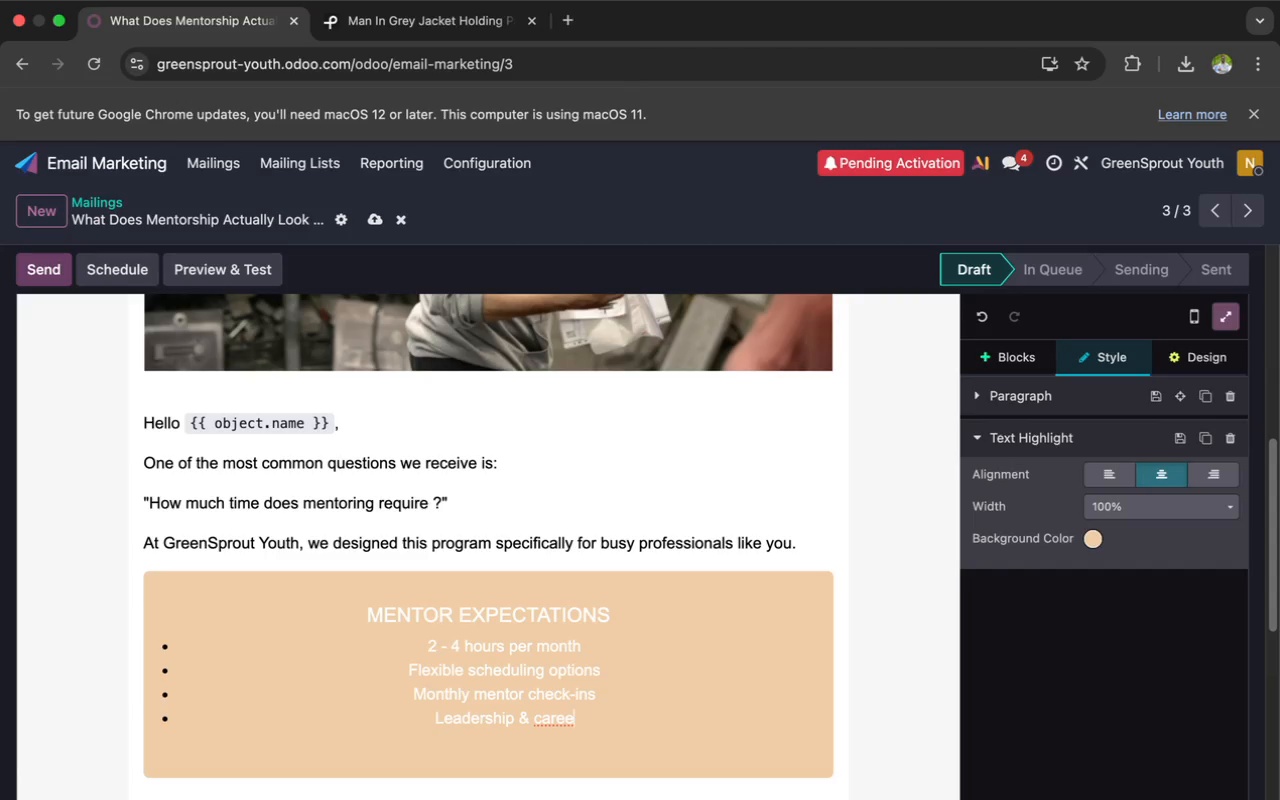 
type(r conver)
 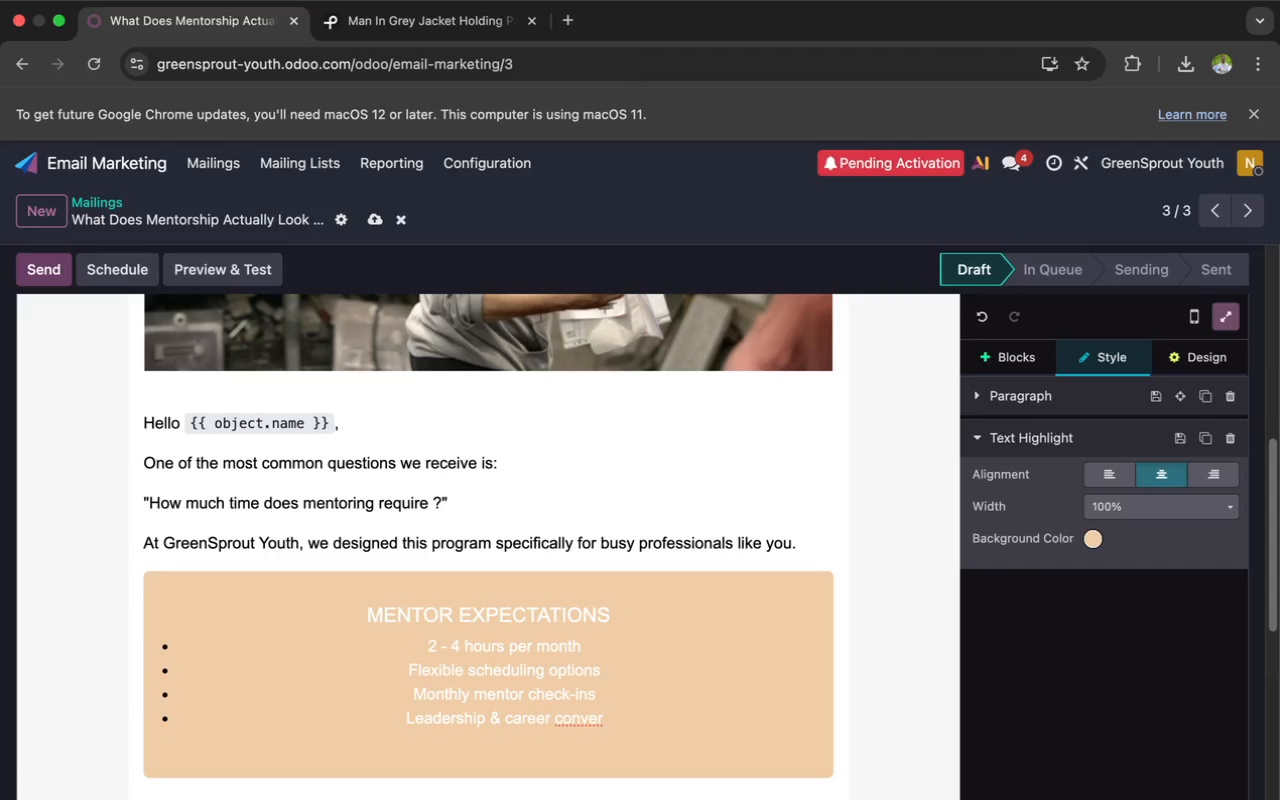 
type(sation)
 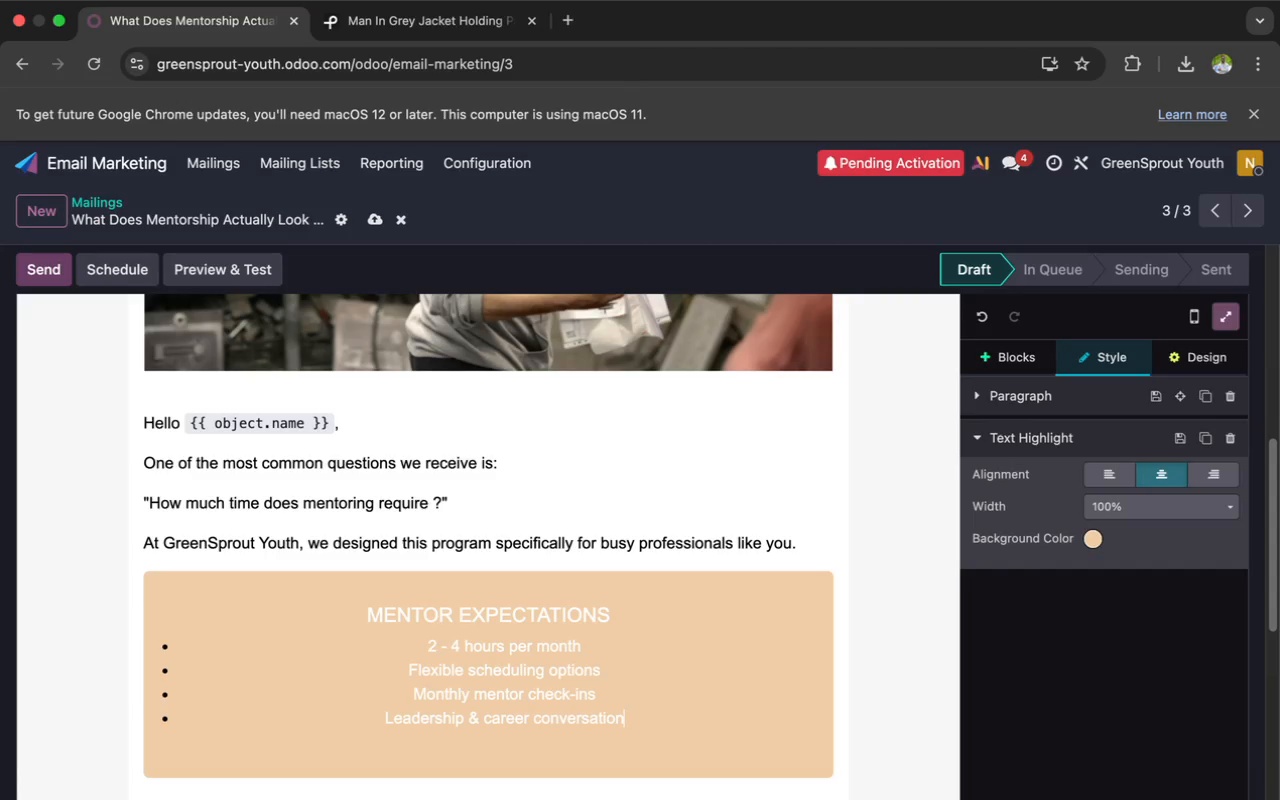 
key(S)
 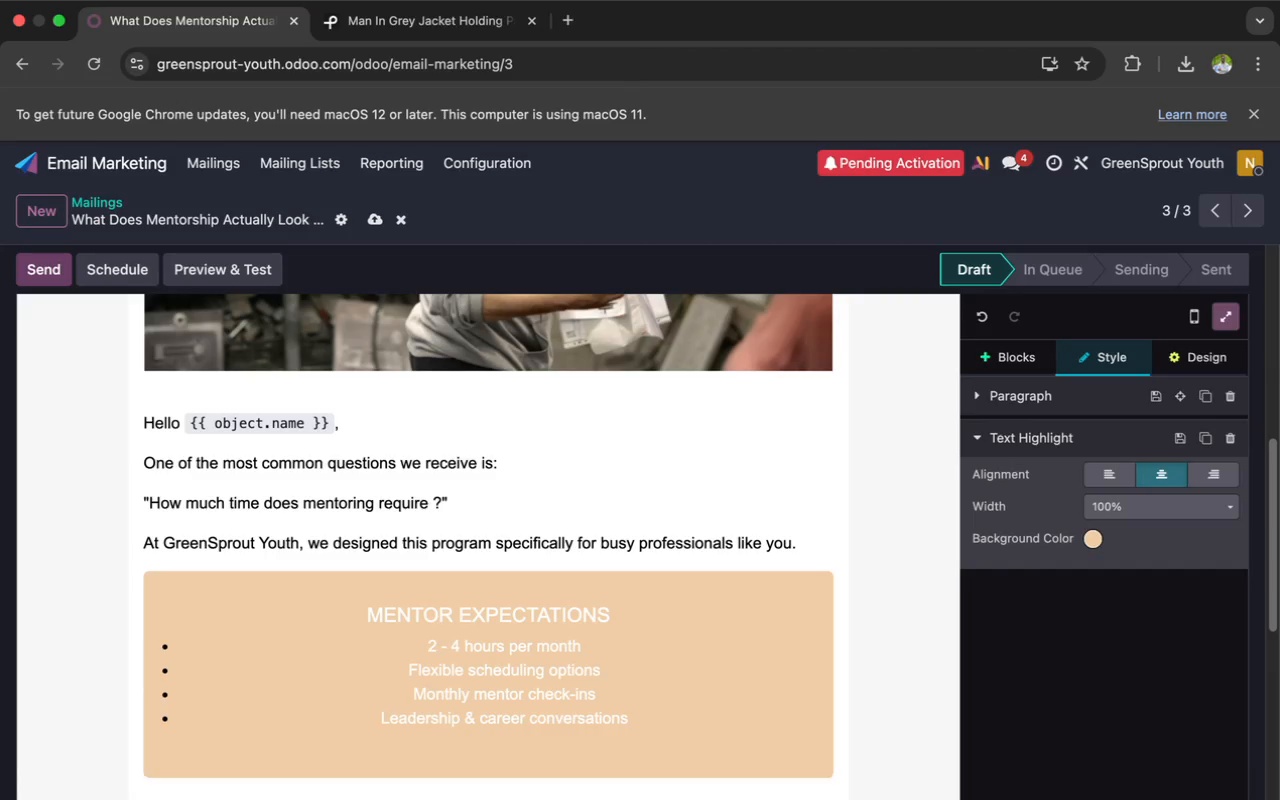 
key(Enter)
 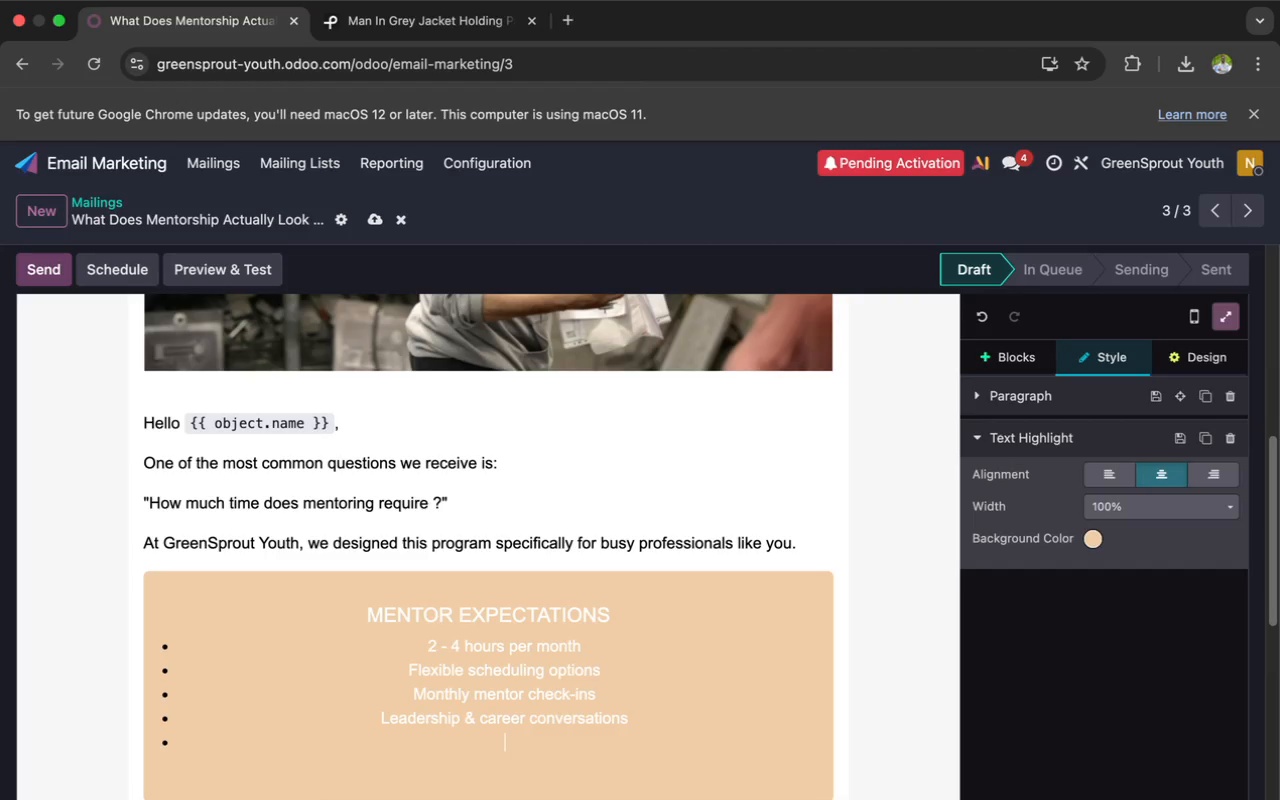 
type(Full mentor orientation)
 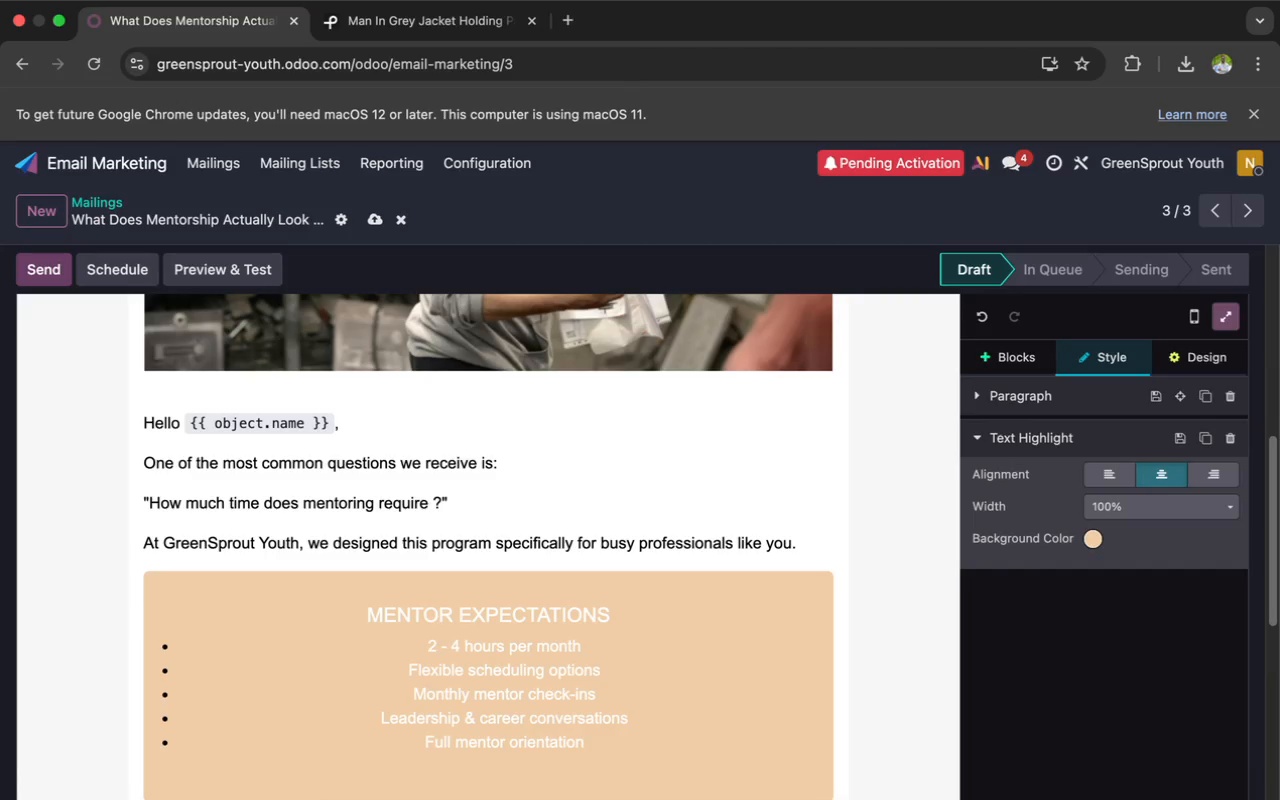 
wait(8.41)
 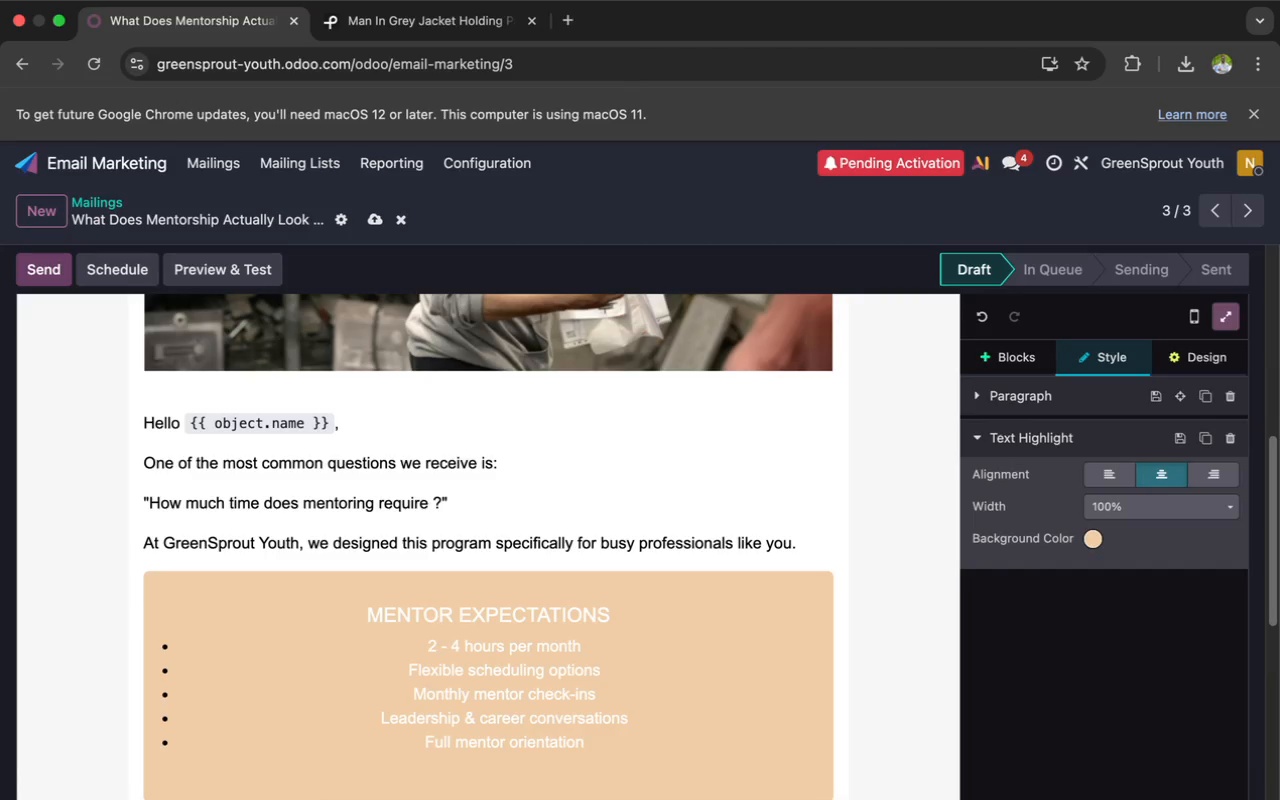 
type( and support)
 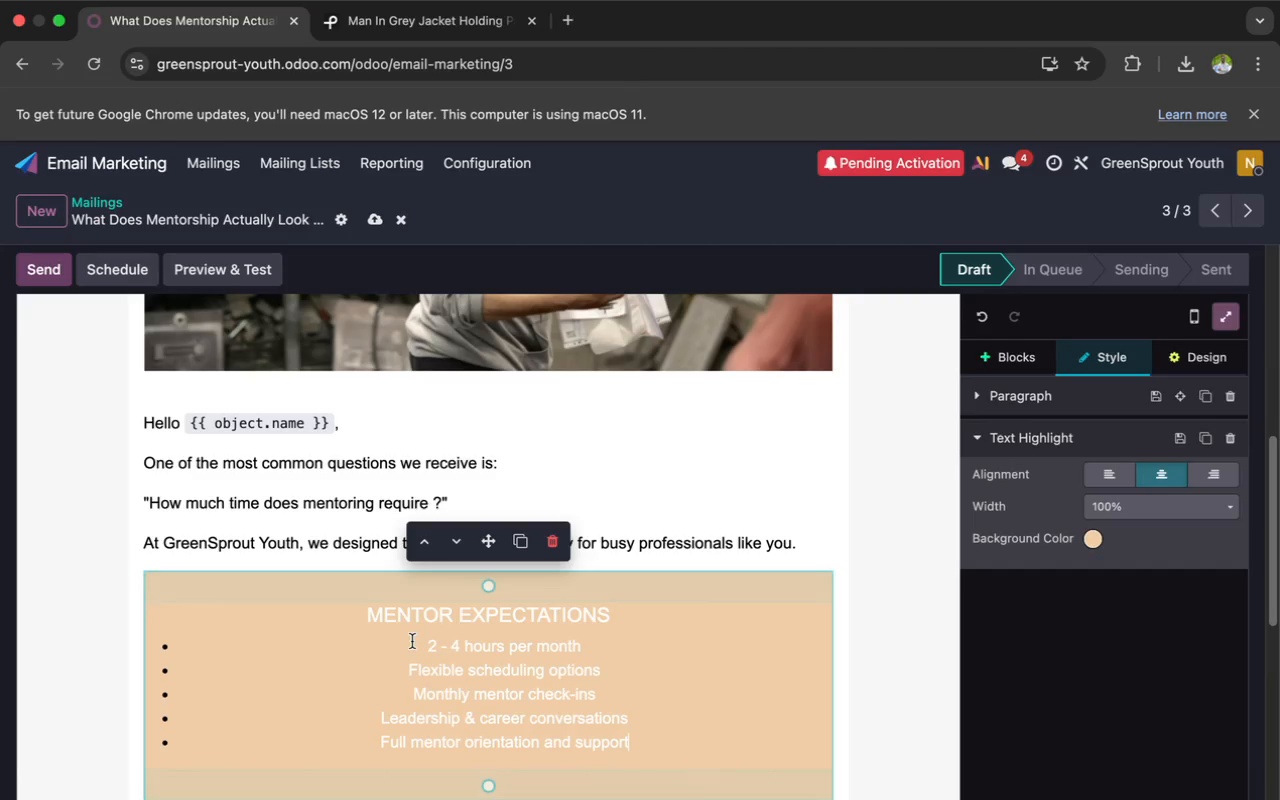 
wait(6.94)
 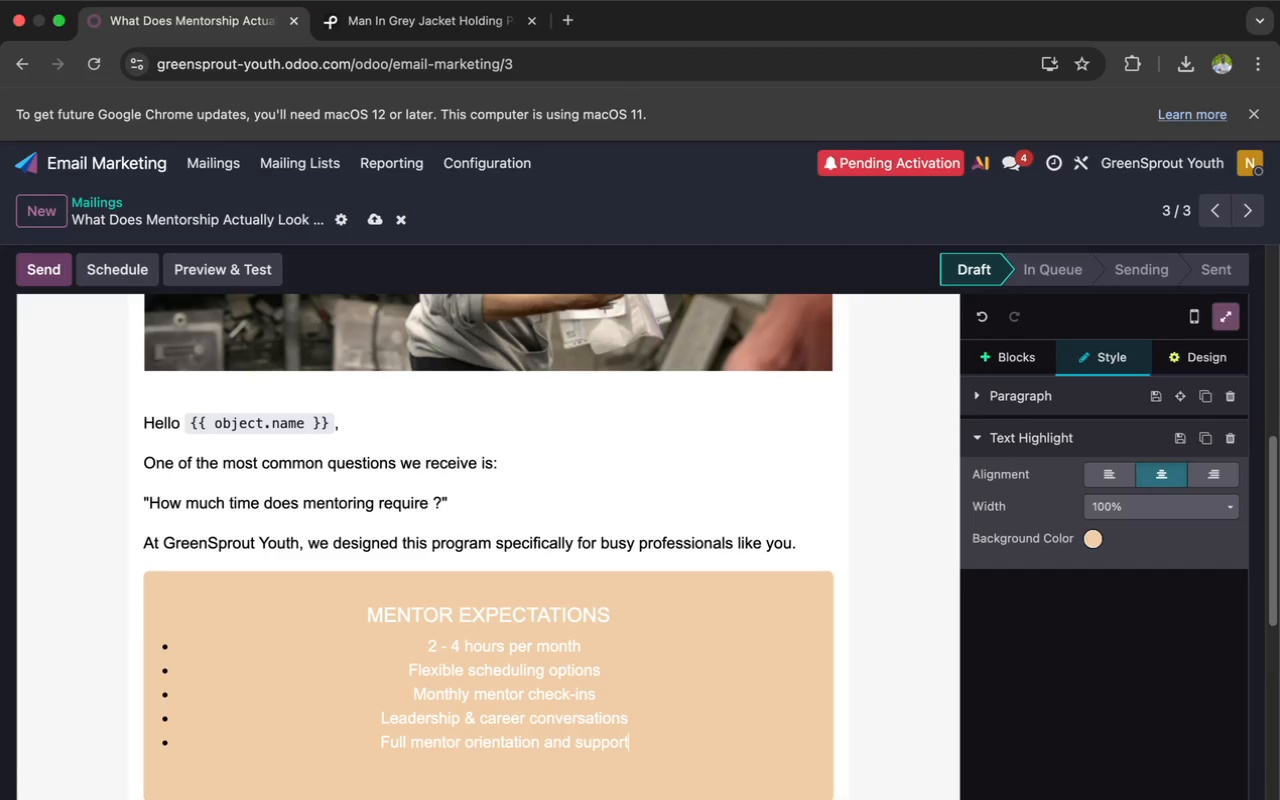 
left_click([1096, 472])
 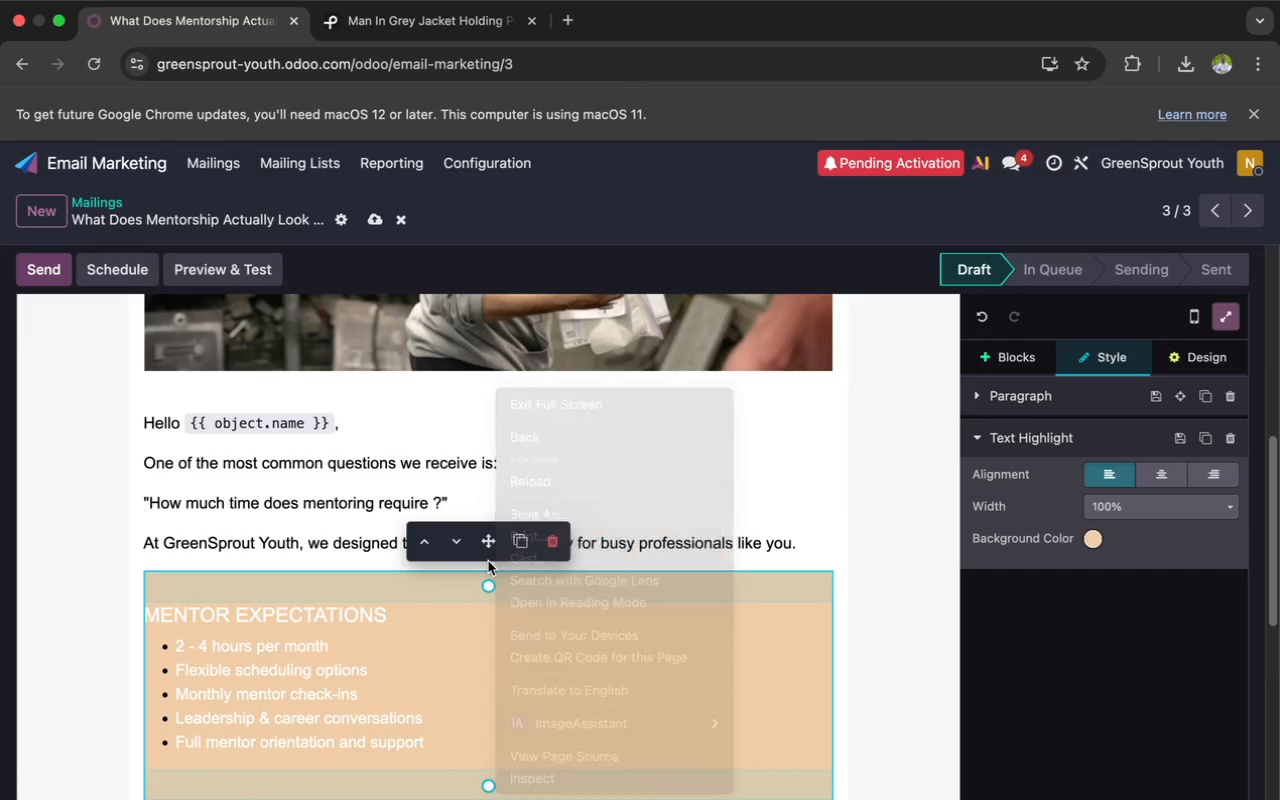 
left_click_drag(start_coordinate=[484, 582], to_coordinate=[461, 537])
 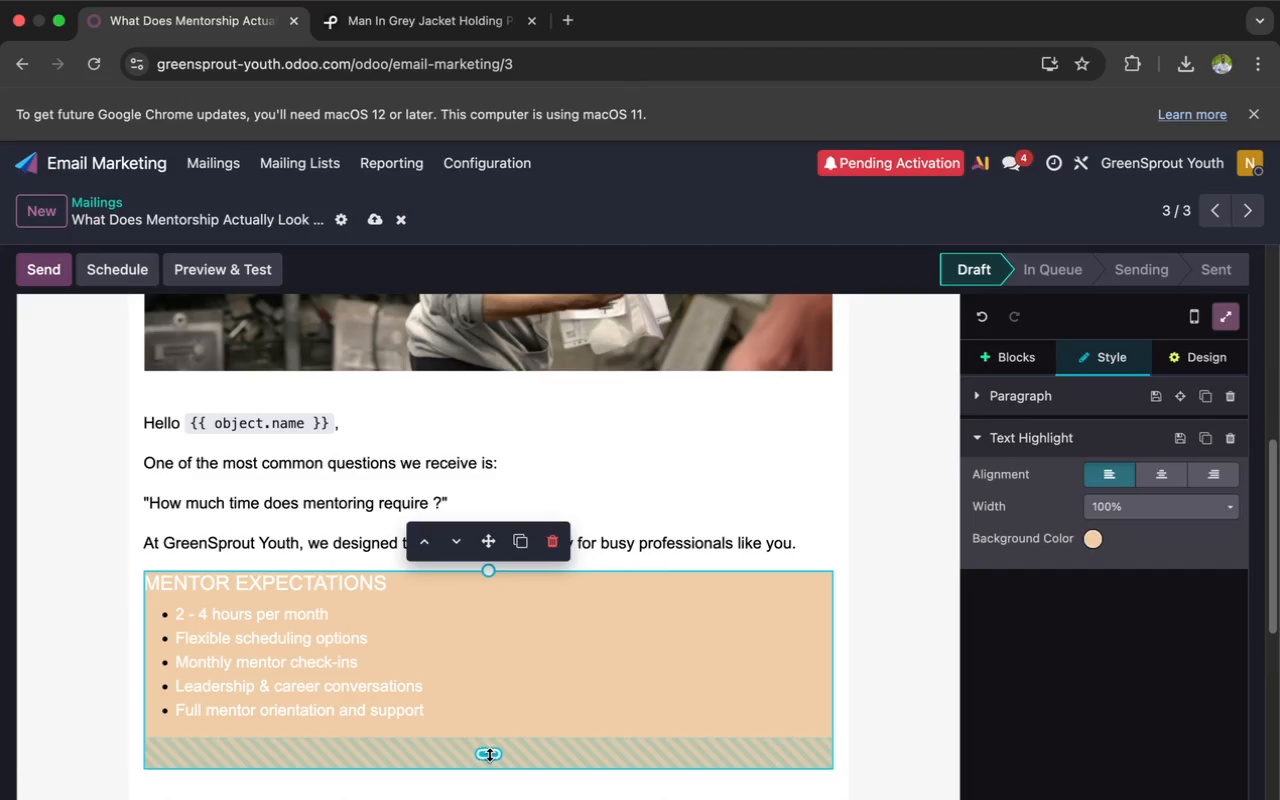 
left_click_drag(start_coordinate=[489, 756], to_coordinate=[462, 720])
 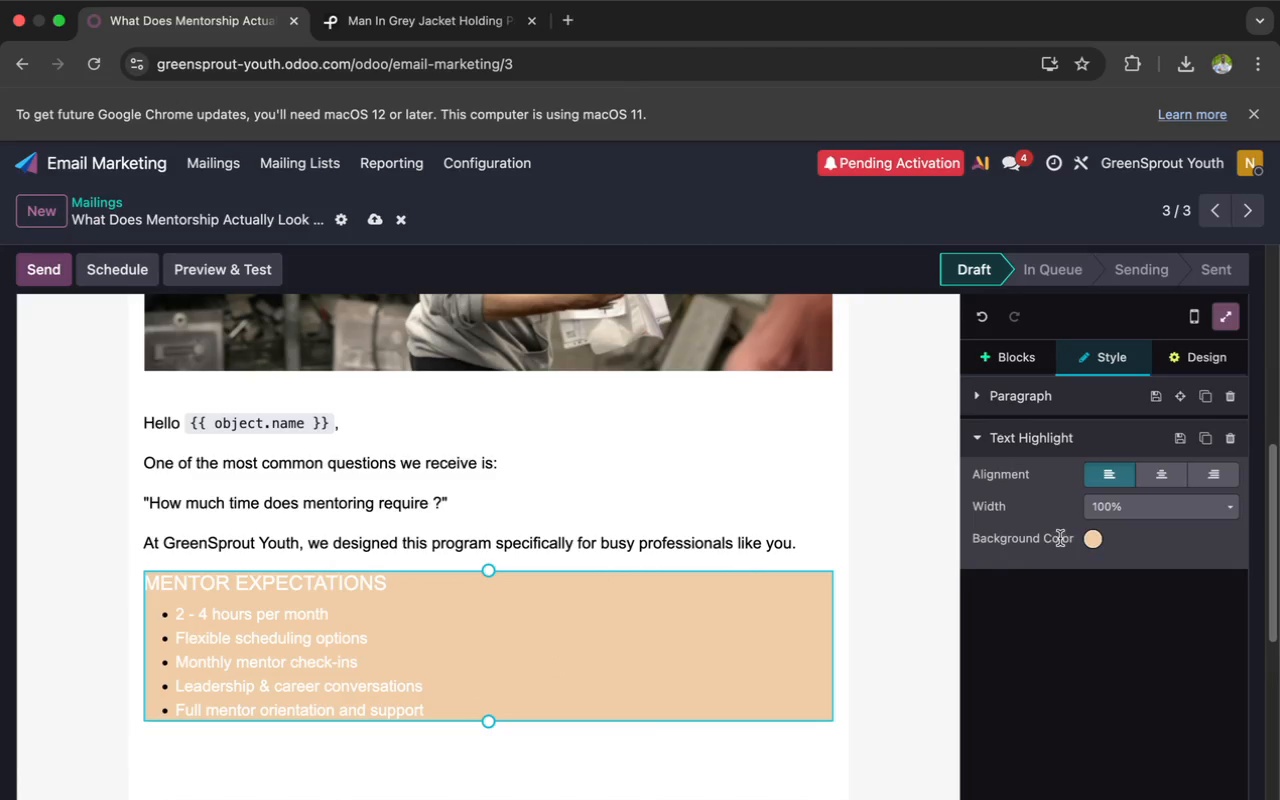 
left_click([1093, 540])
 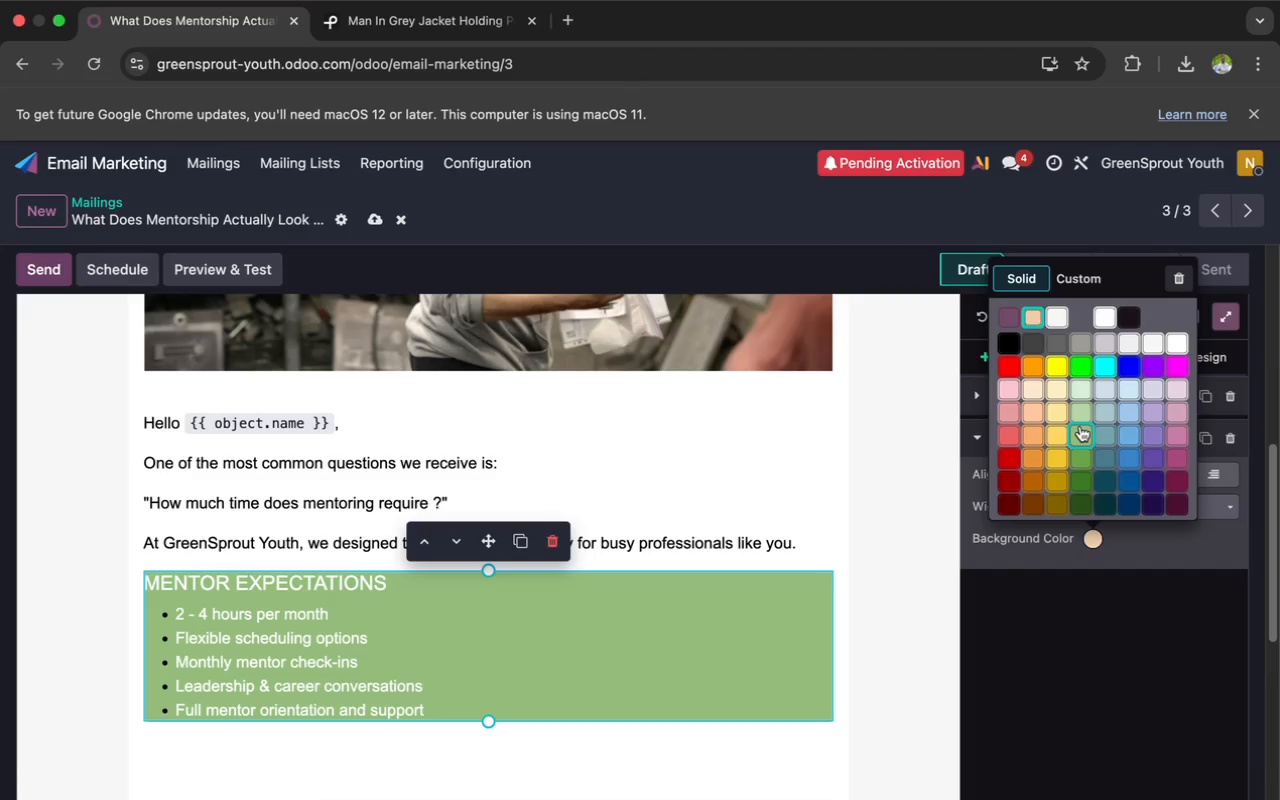 
wait(22.8)
 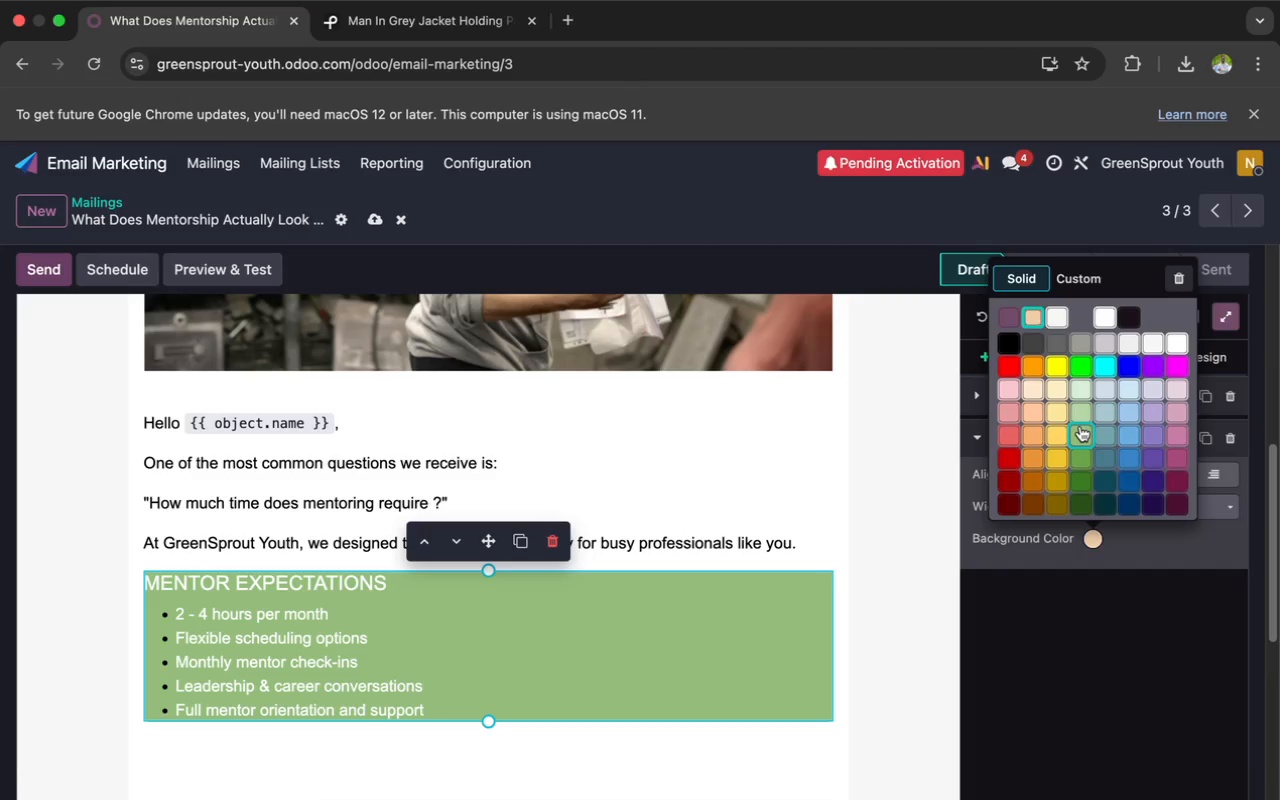 
left_click([1101, 454])
 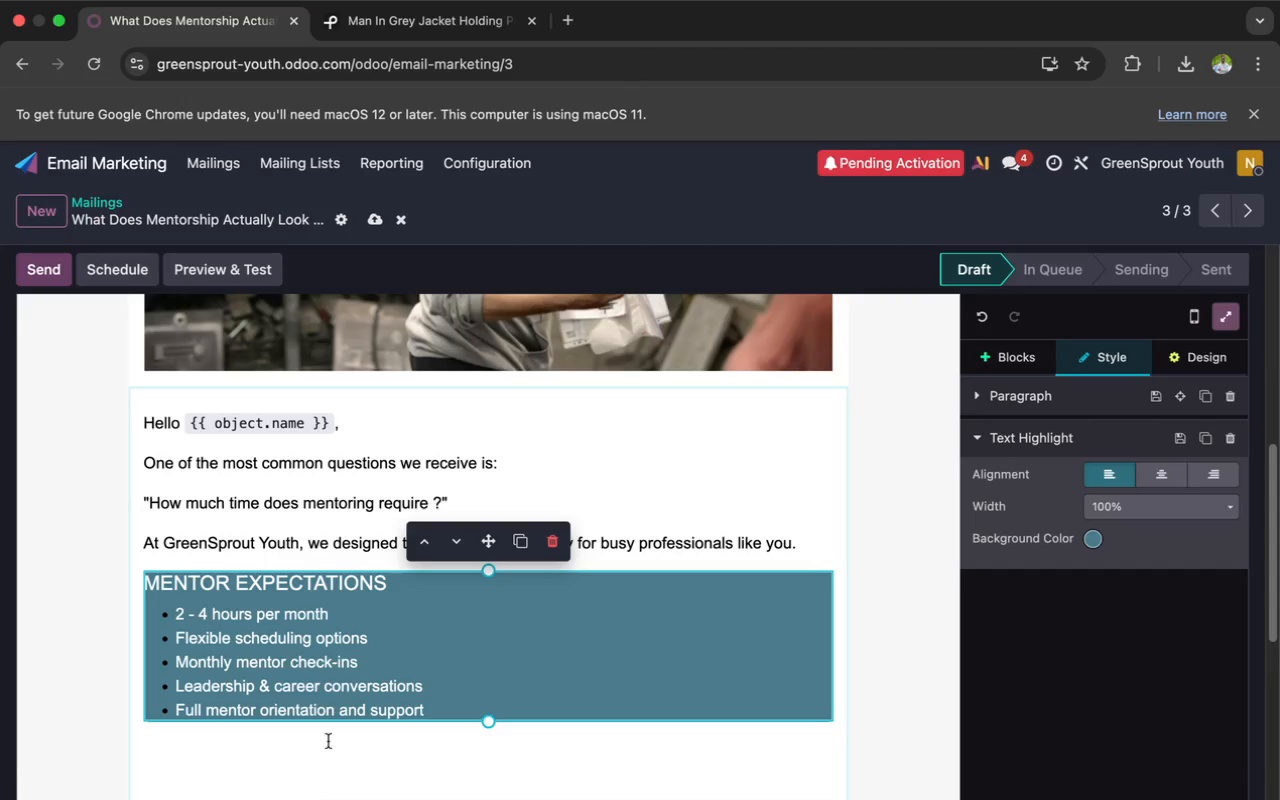 
left_click([310, 750])
 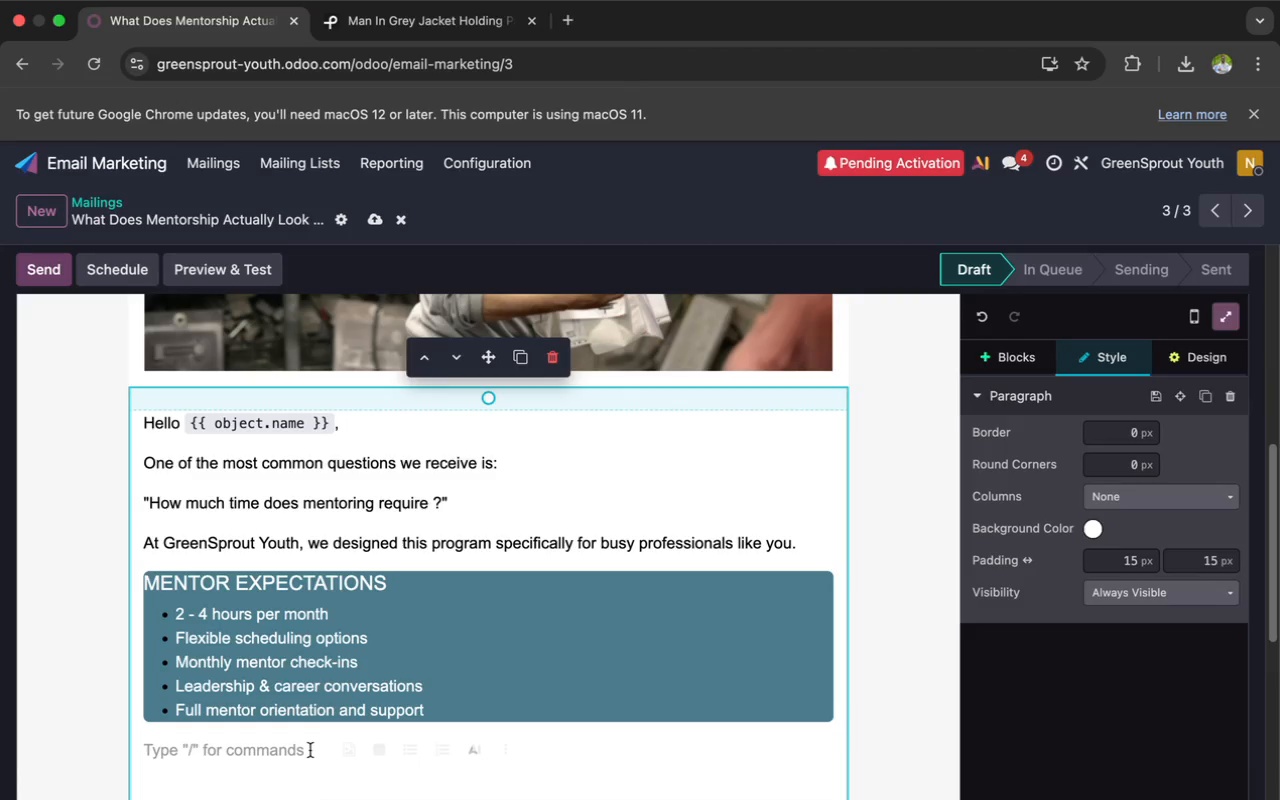 
wait(29.7)
 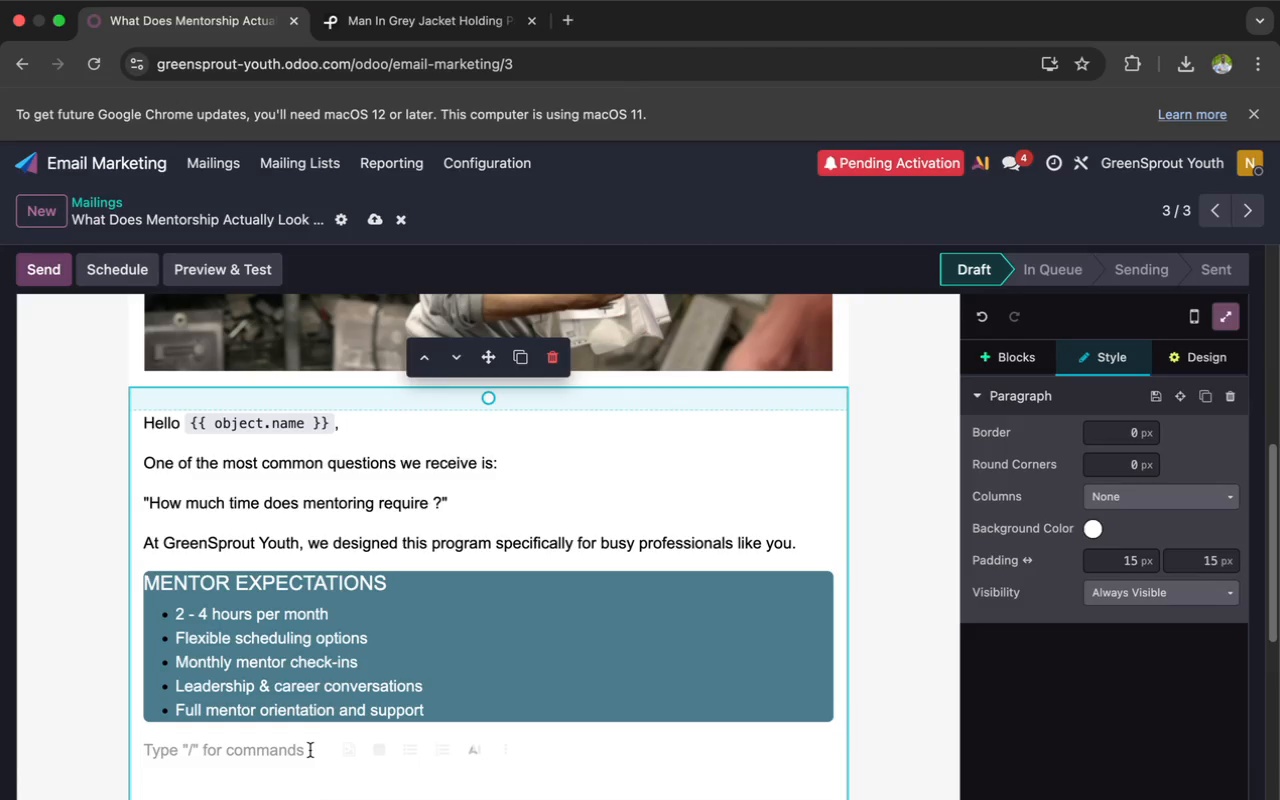 
type(No teaching )
 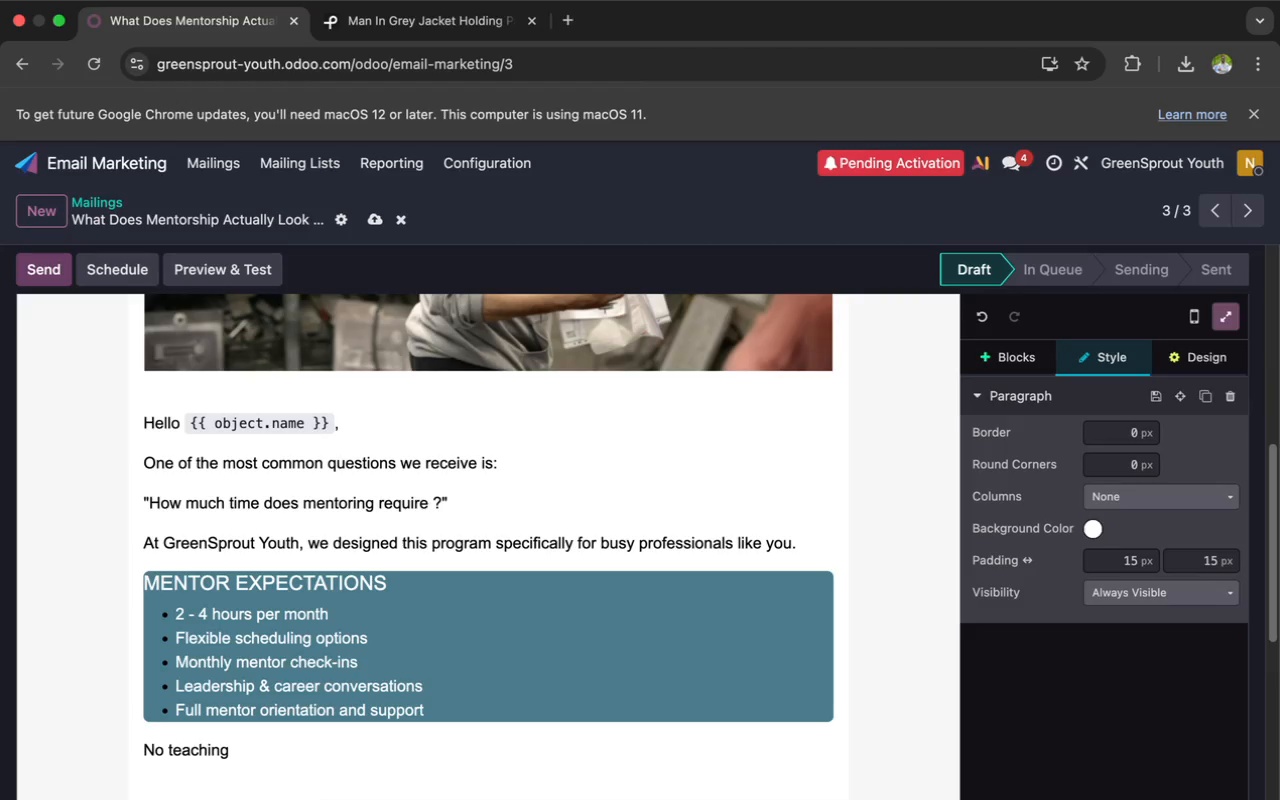 
wait(7.42)
 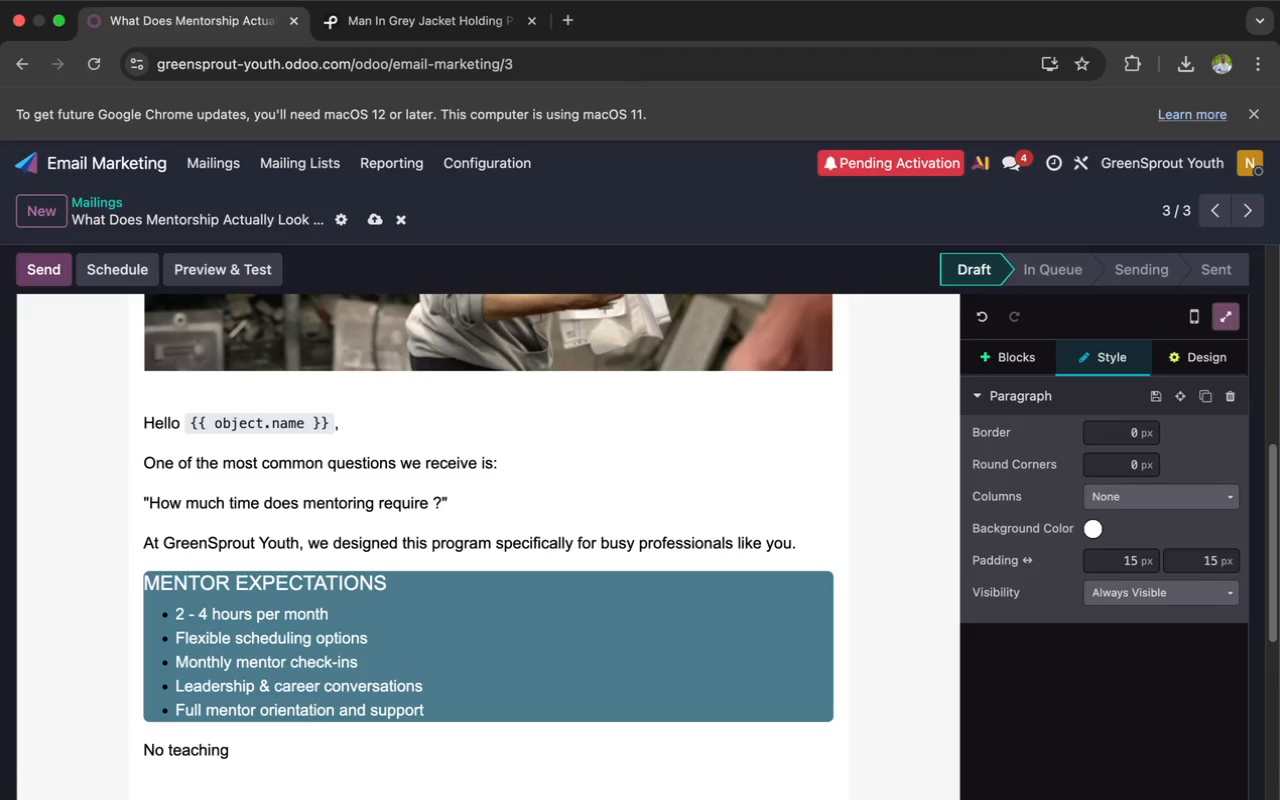 
type(exper)
 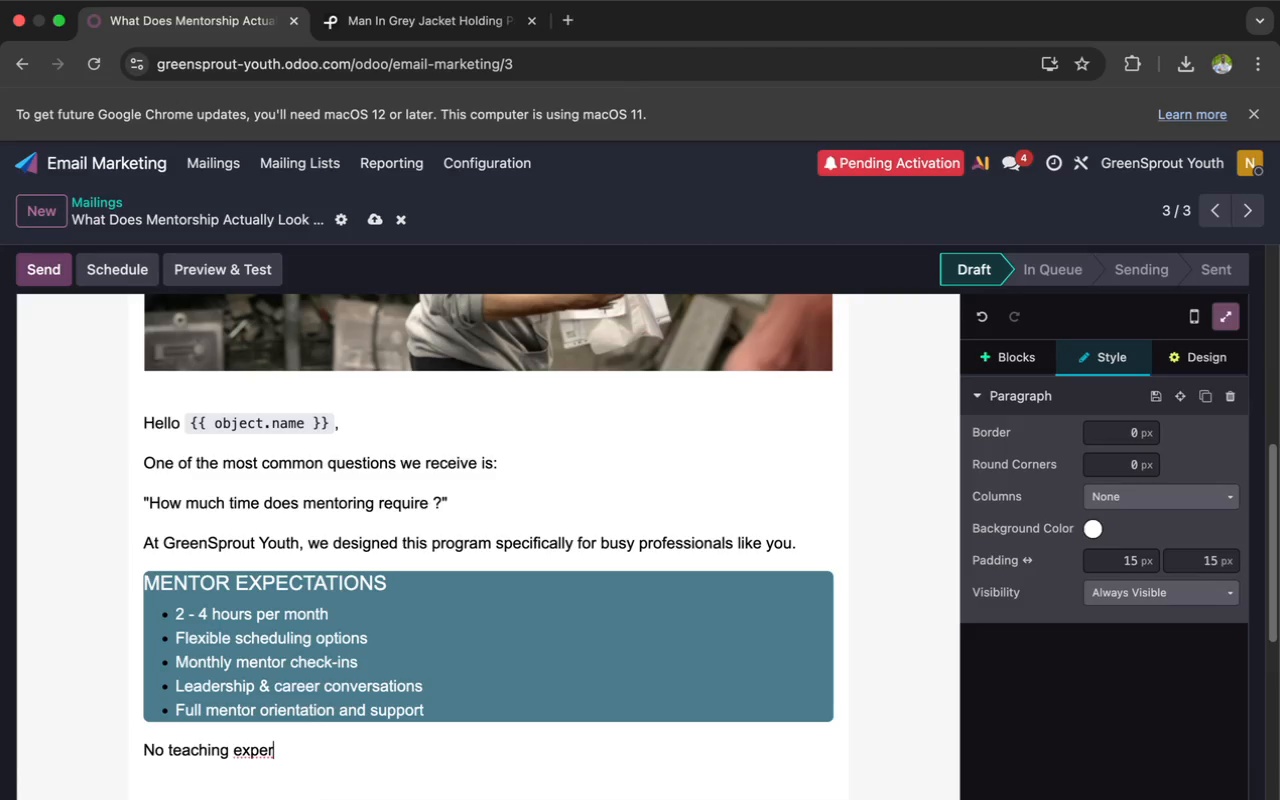 
type(ience is re)
 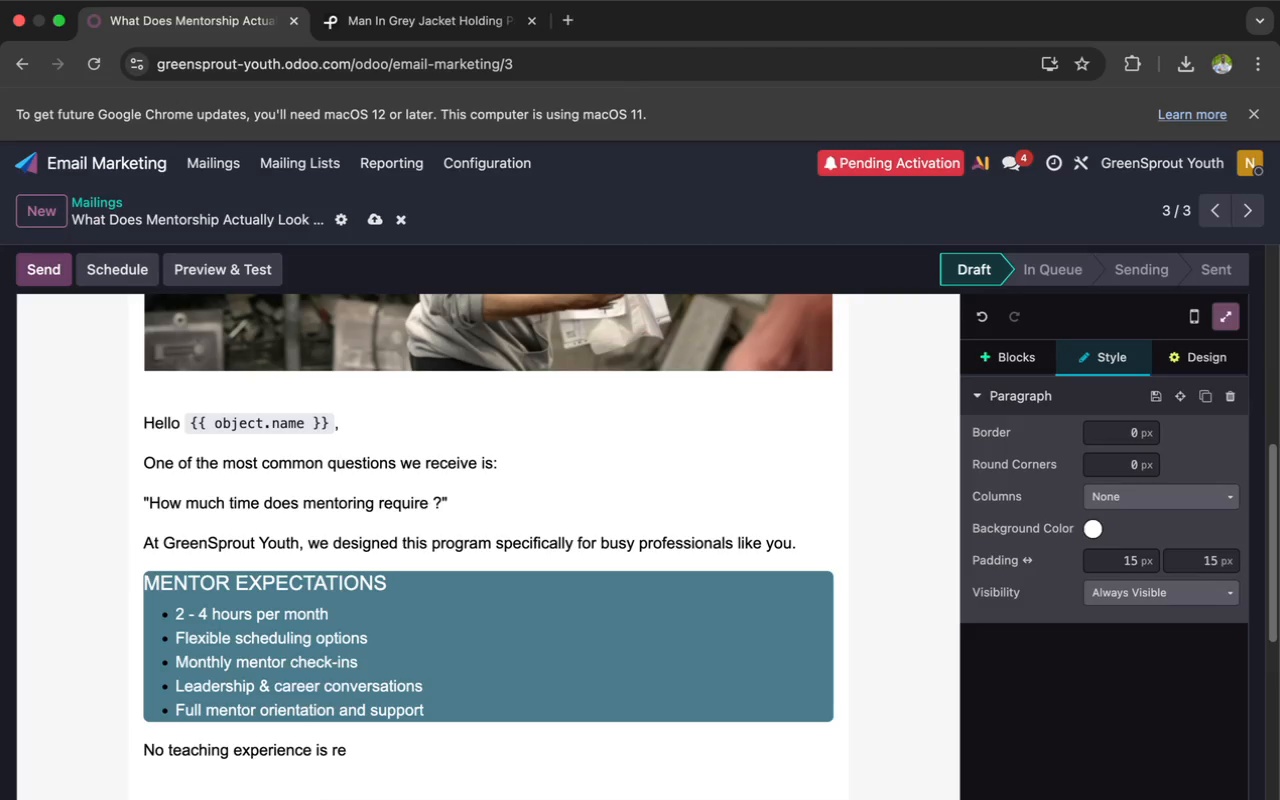 
wait(31.56)
 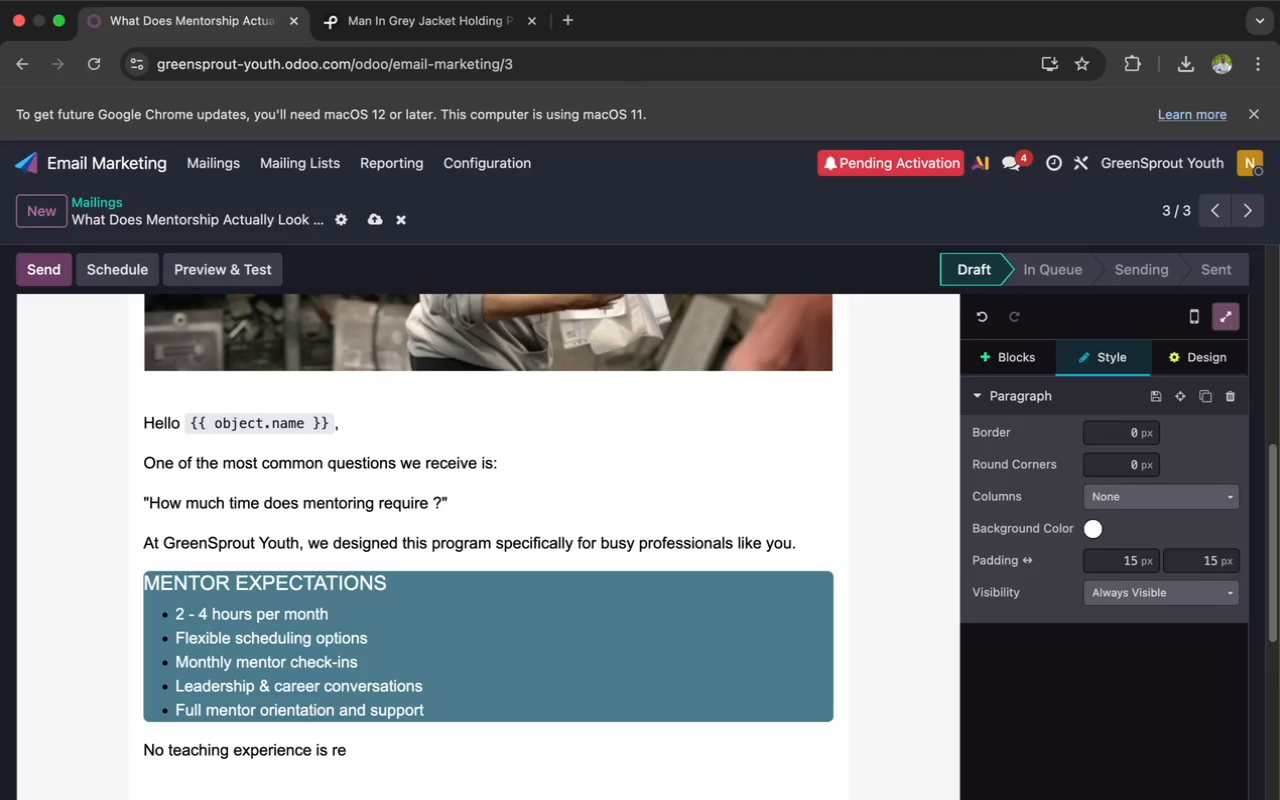 
type(qu)
 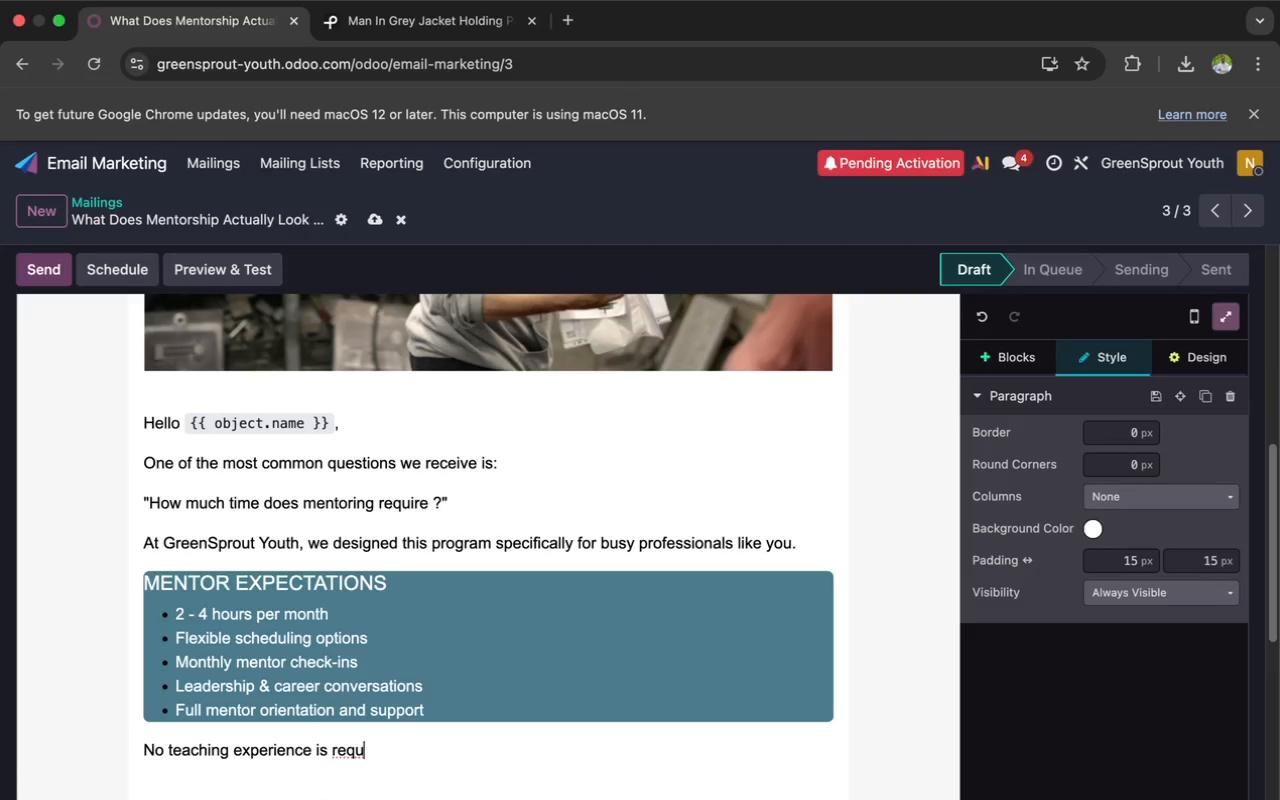 
type(ired)
 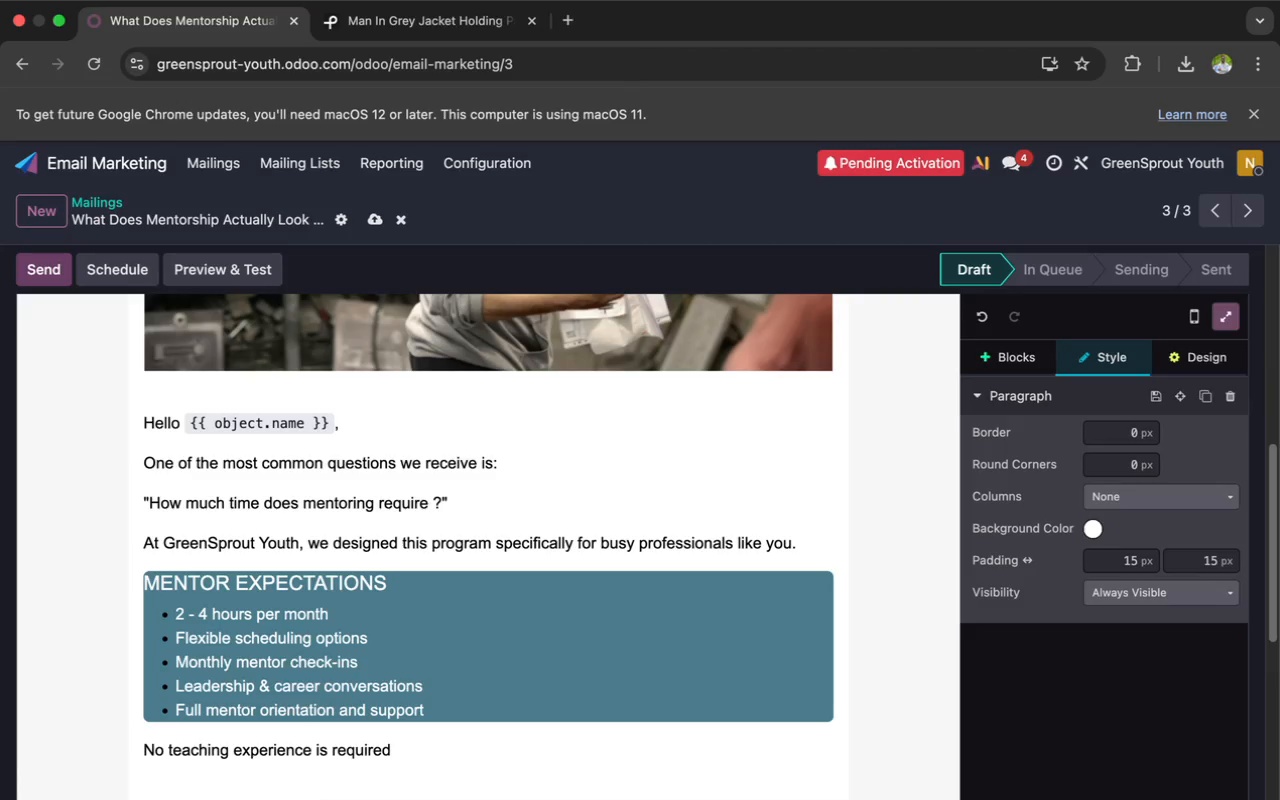 
type( simply a wilingness to)
 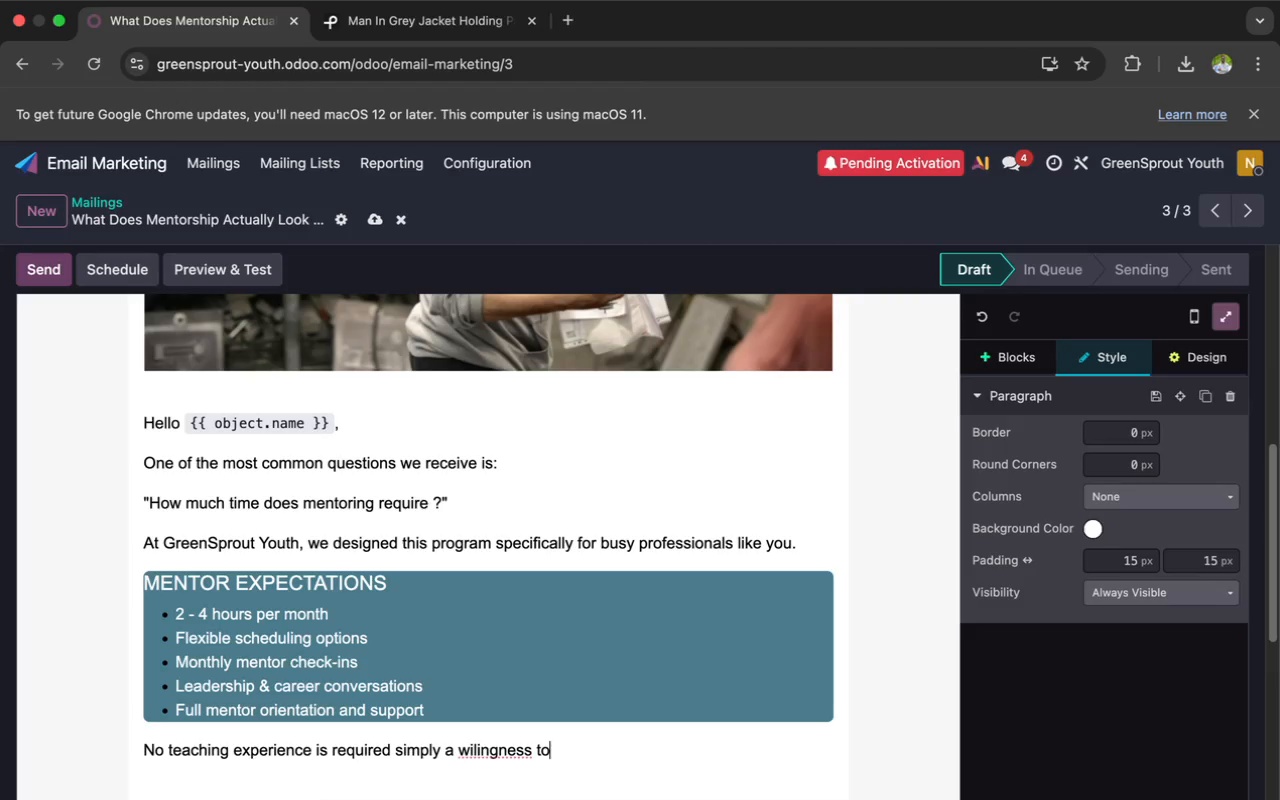 
wait(8.88)
 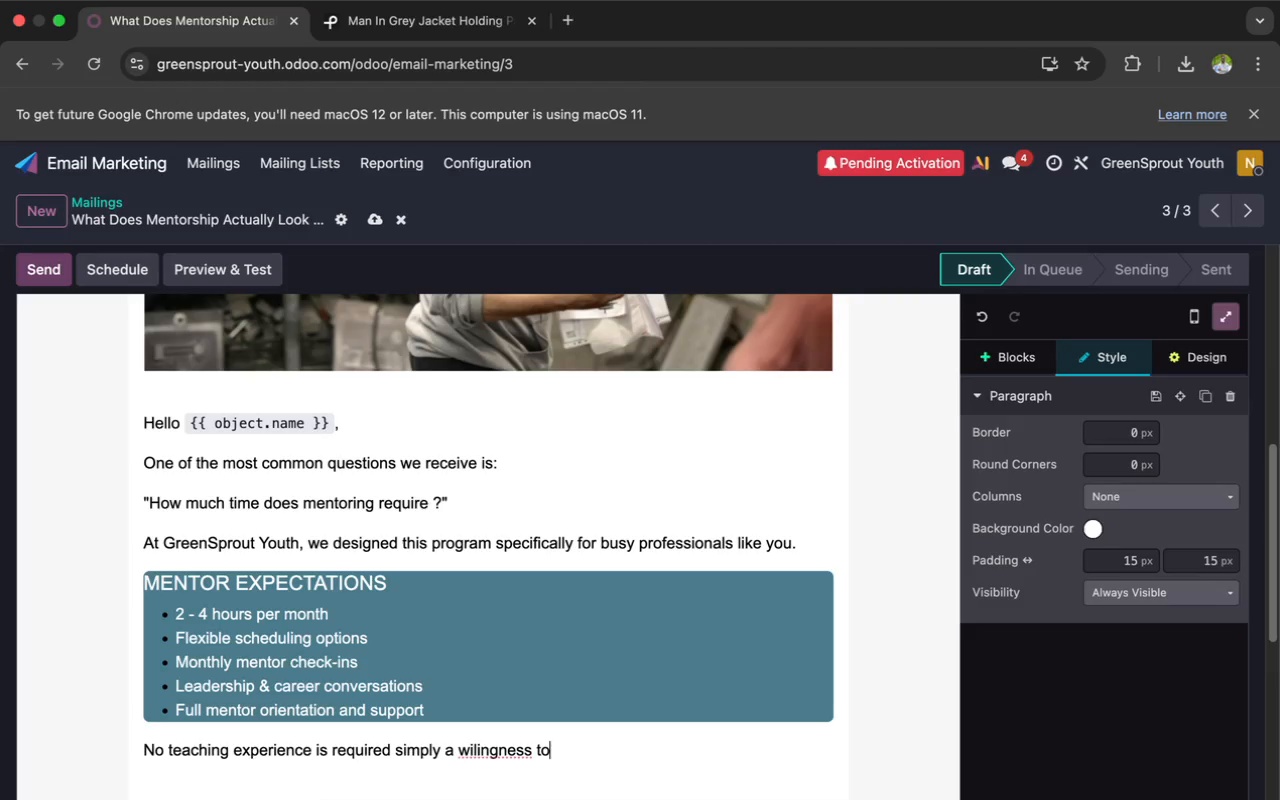 
left_click([474, 750])
 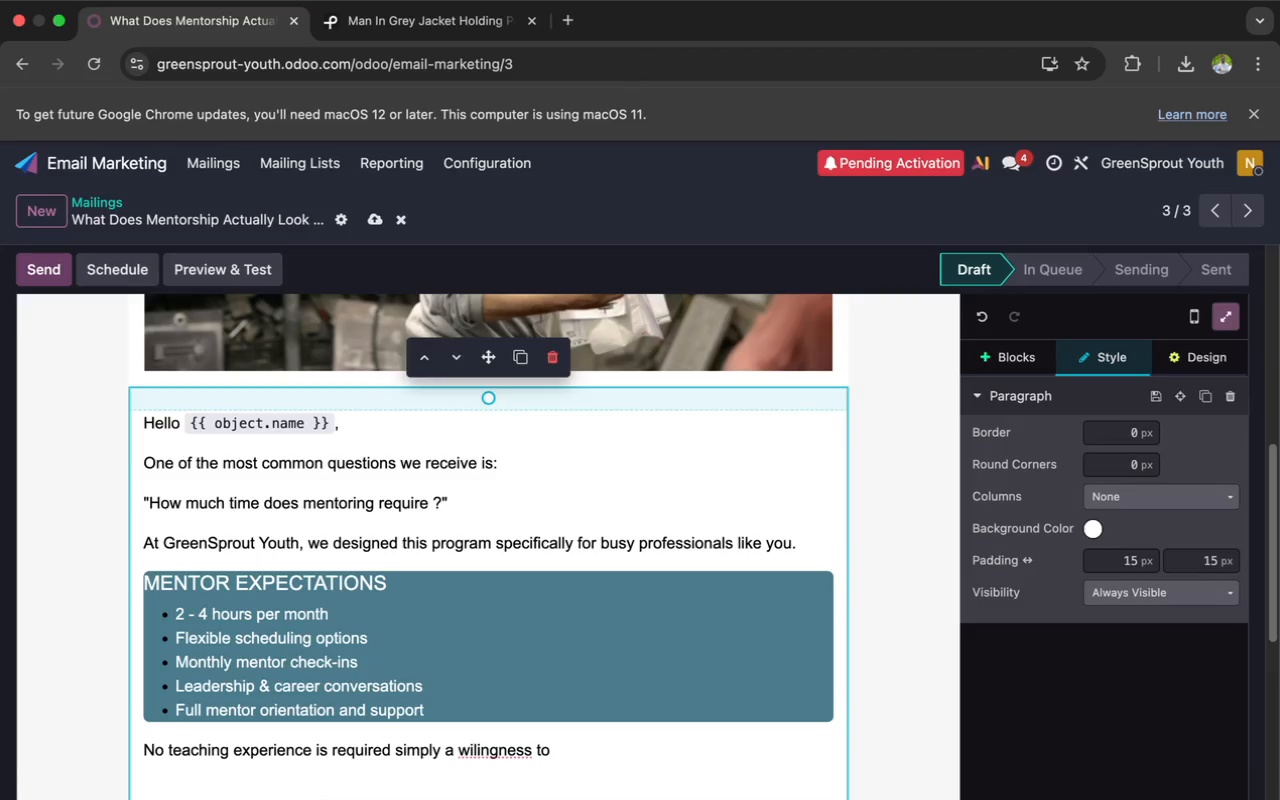 
key(L)
 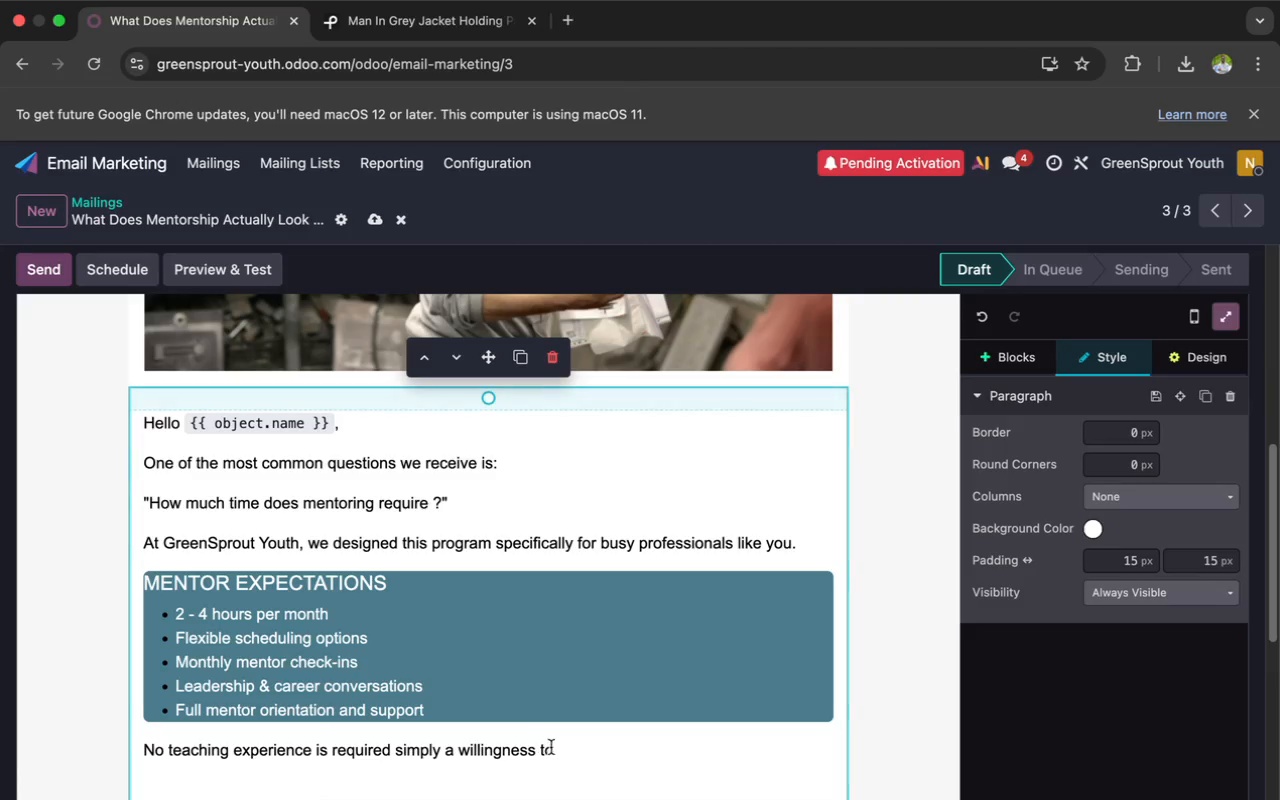 
left_click([553, 749])
 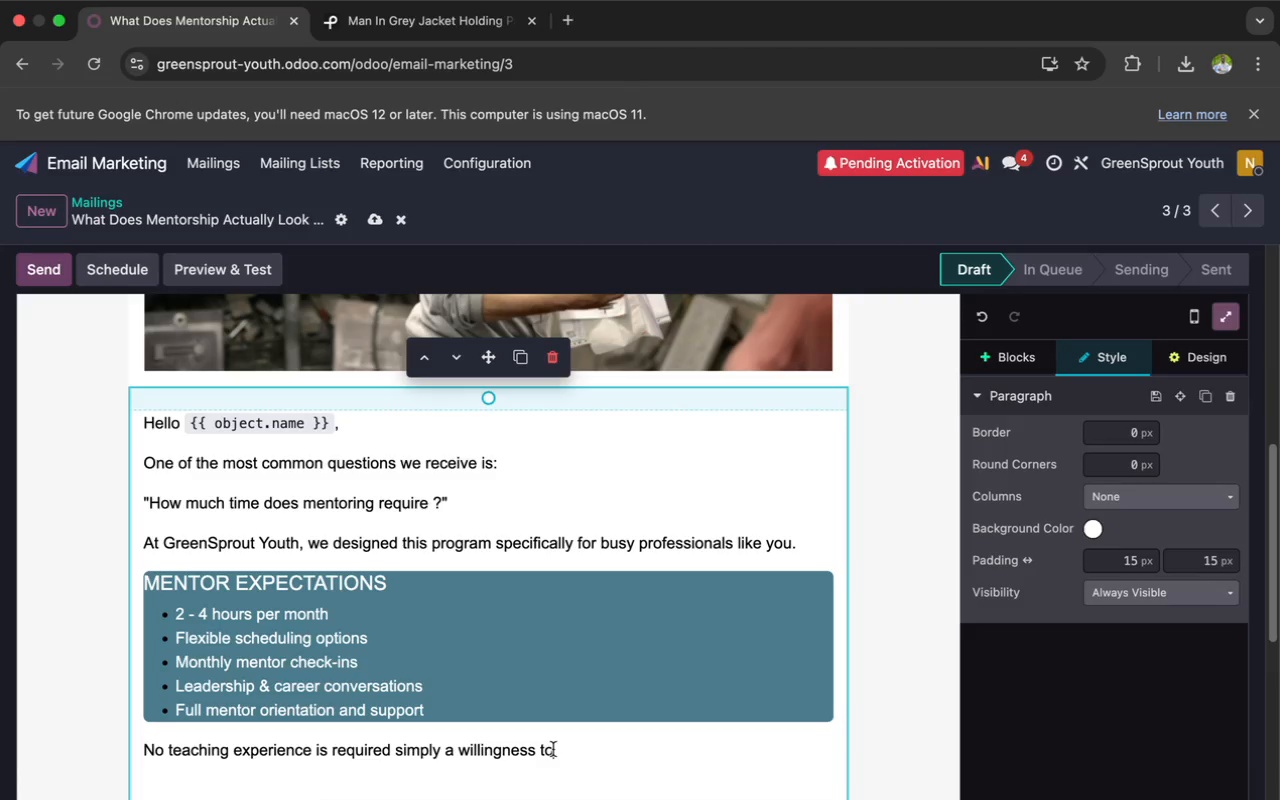 
key(Space)
 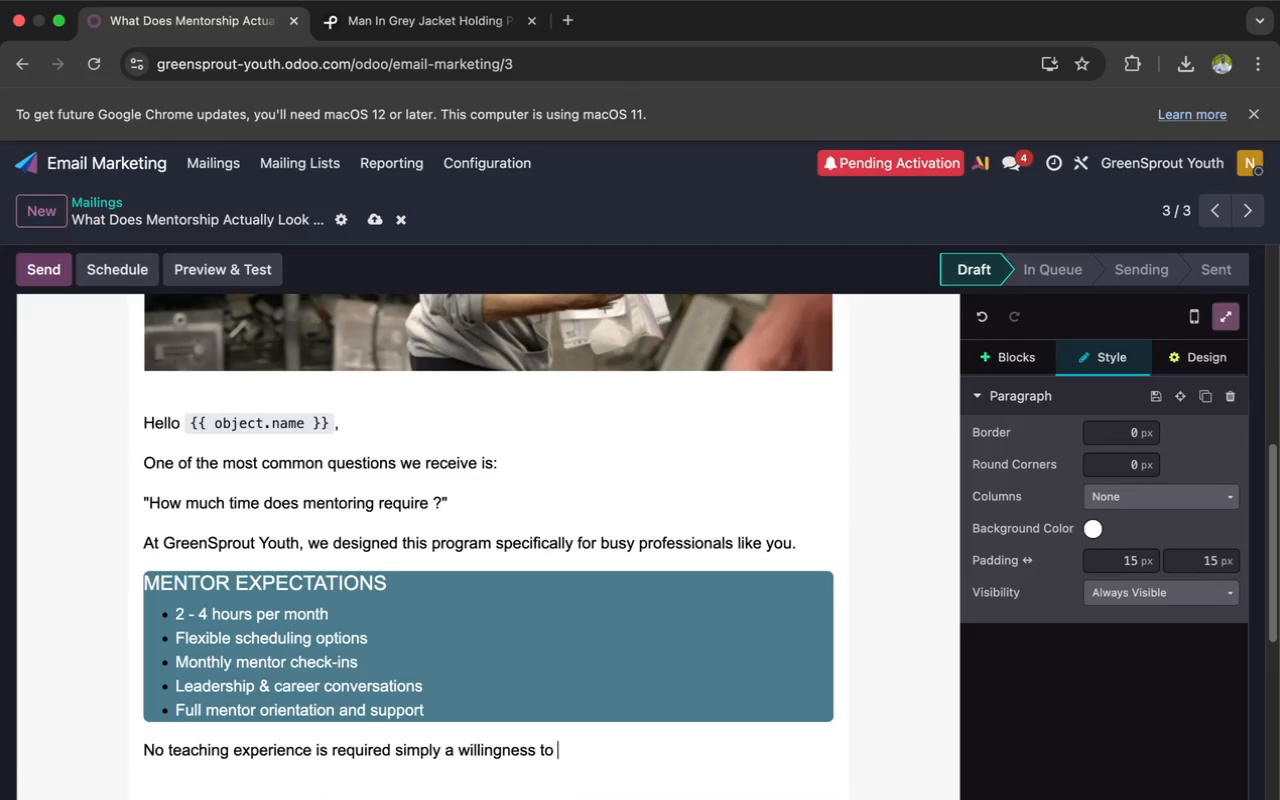 
type(enco)
 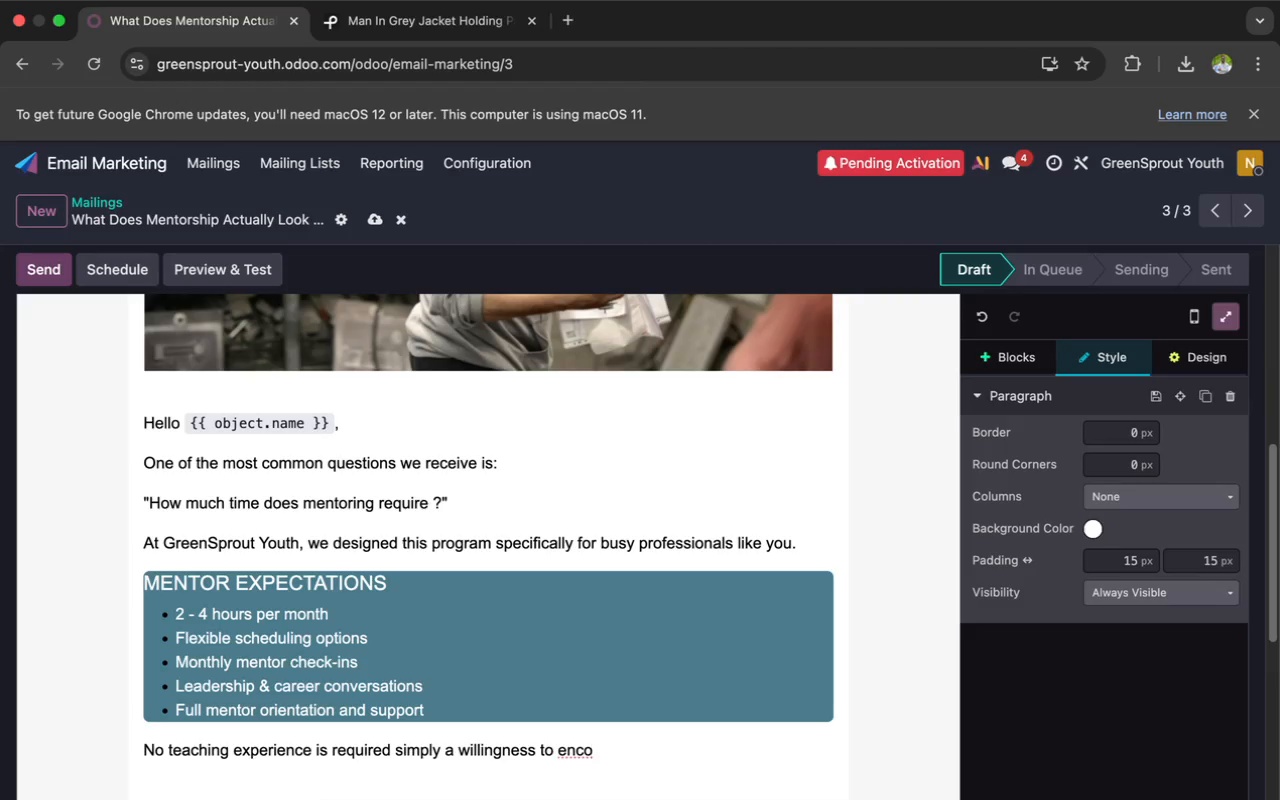 
type(urage)
 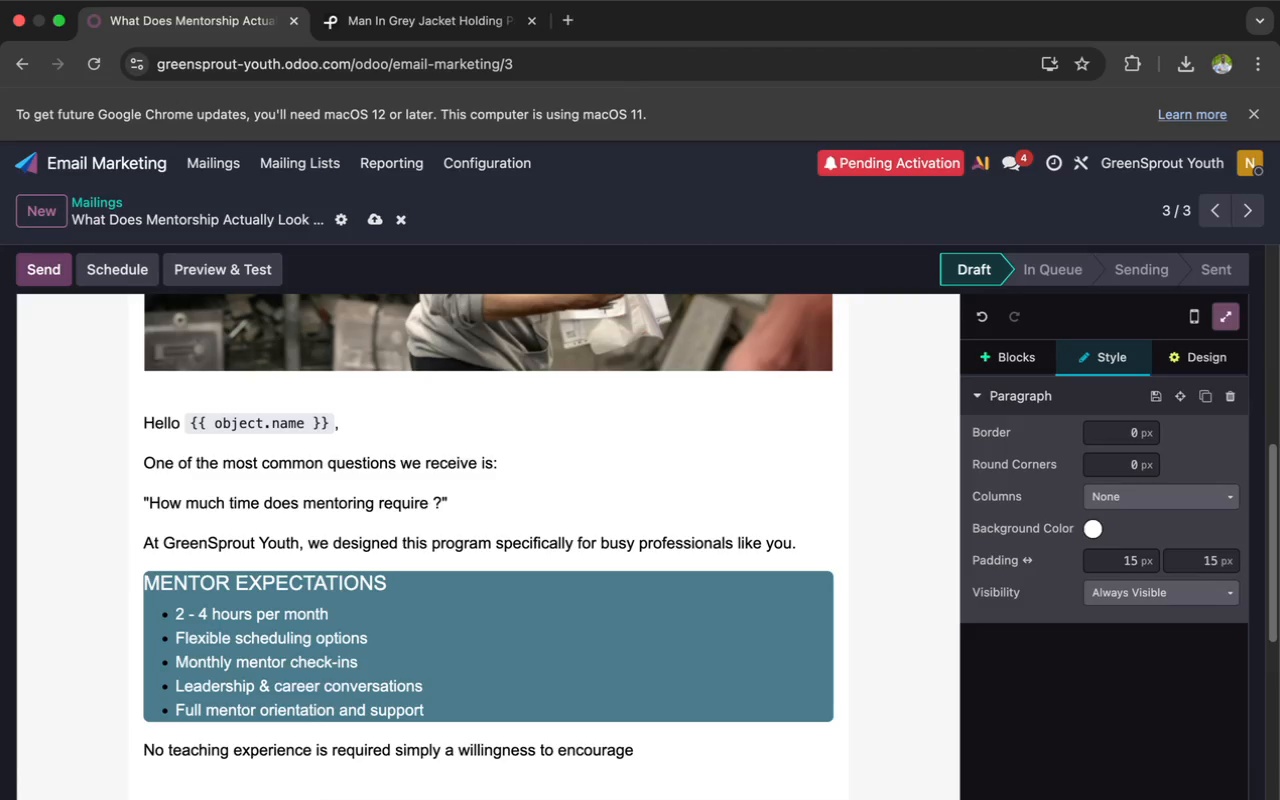 
wait(7.5)
 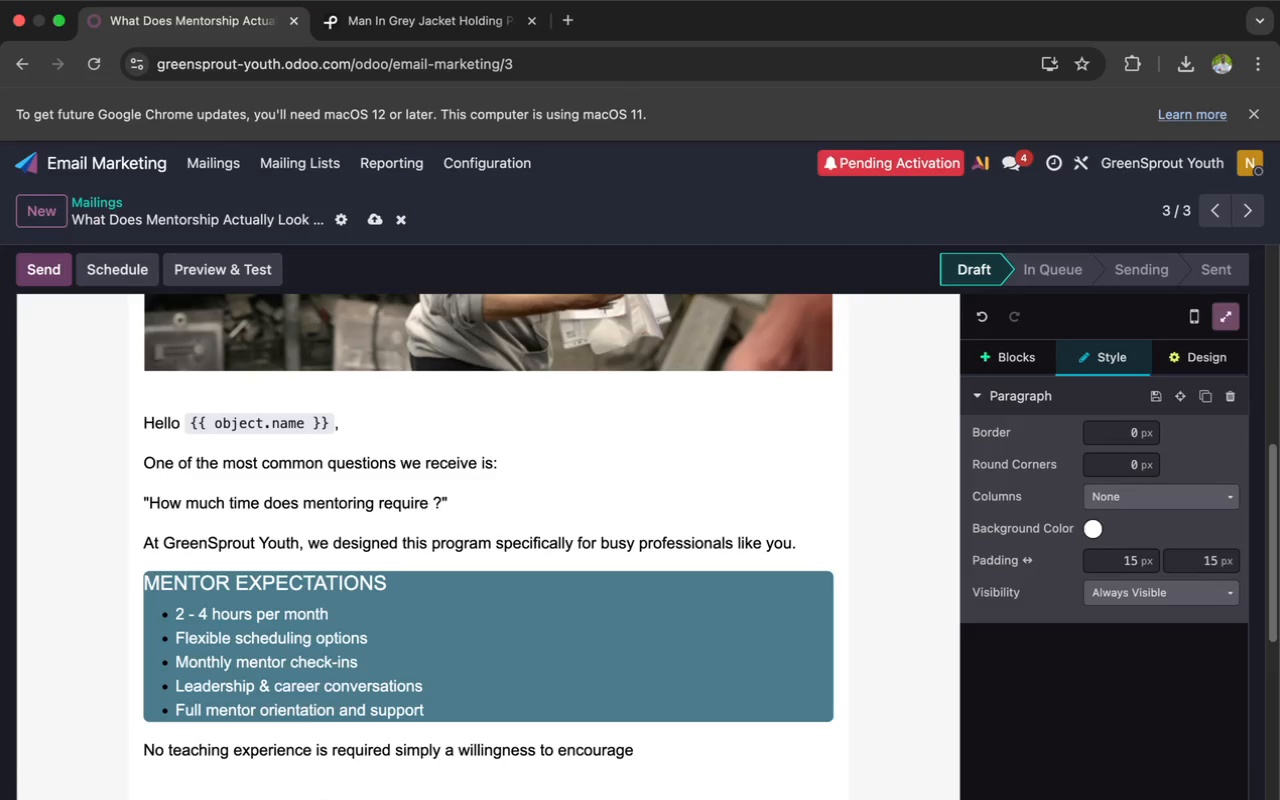 
type( and guide young people.)
 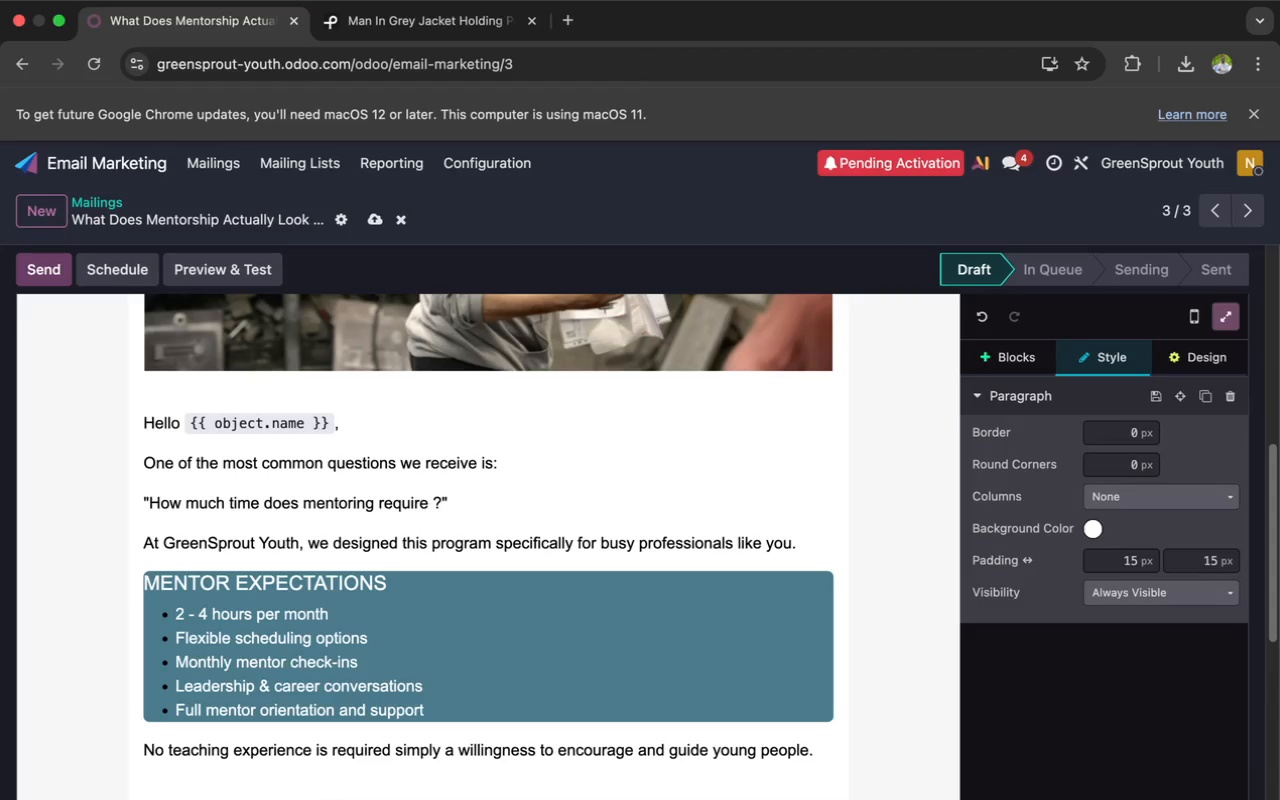 
key(Enter)
 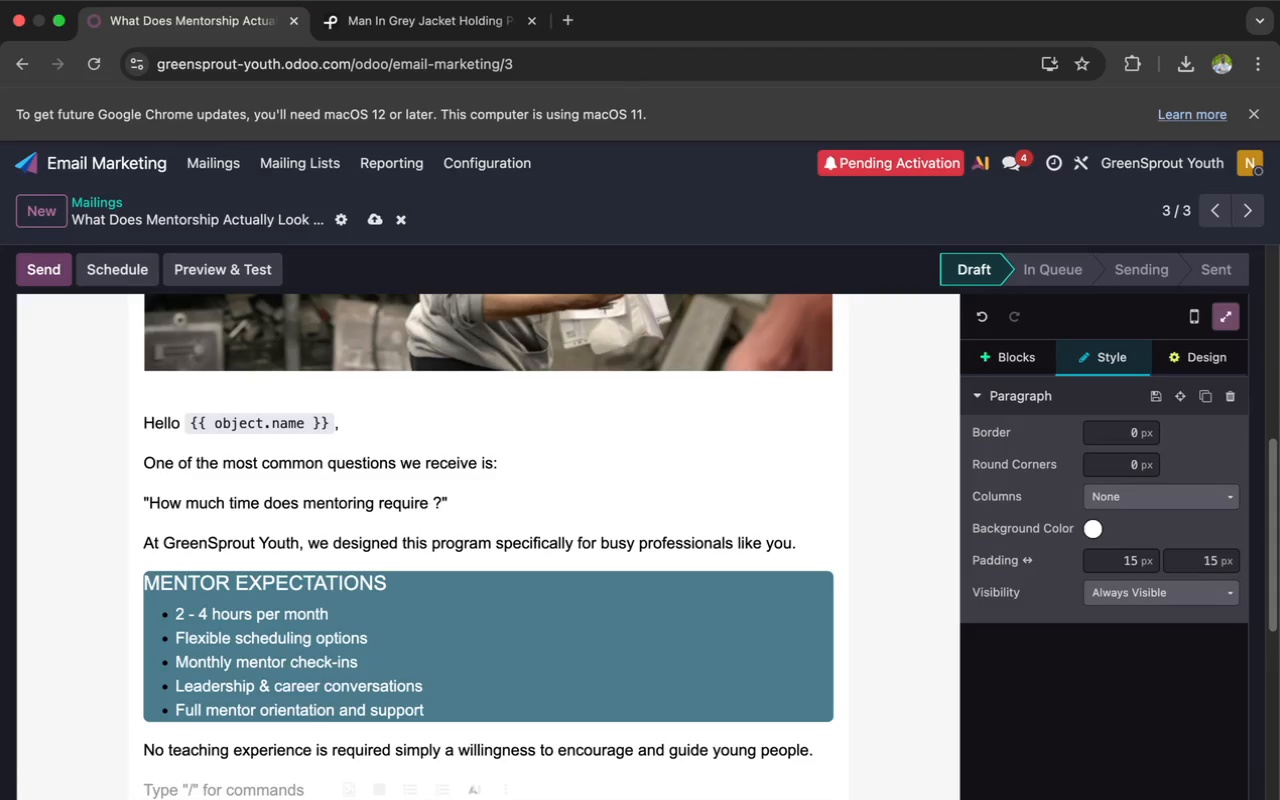 
wait(10.97)
 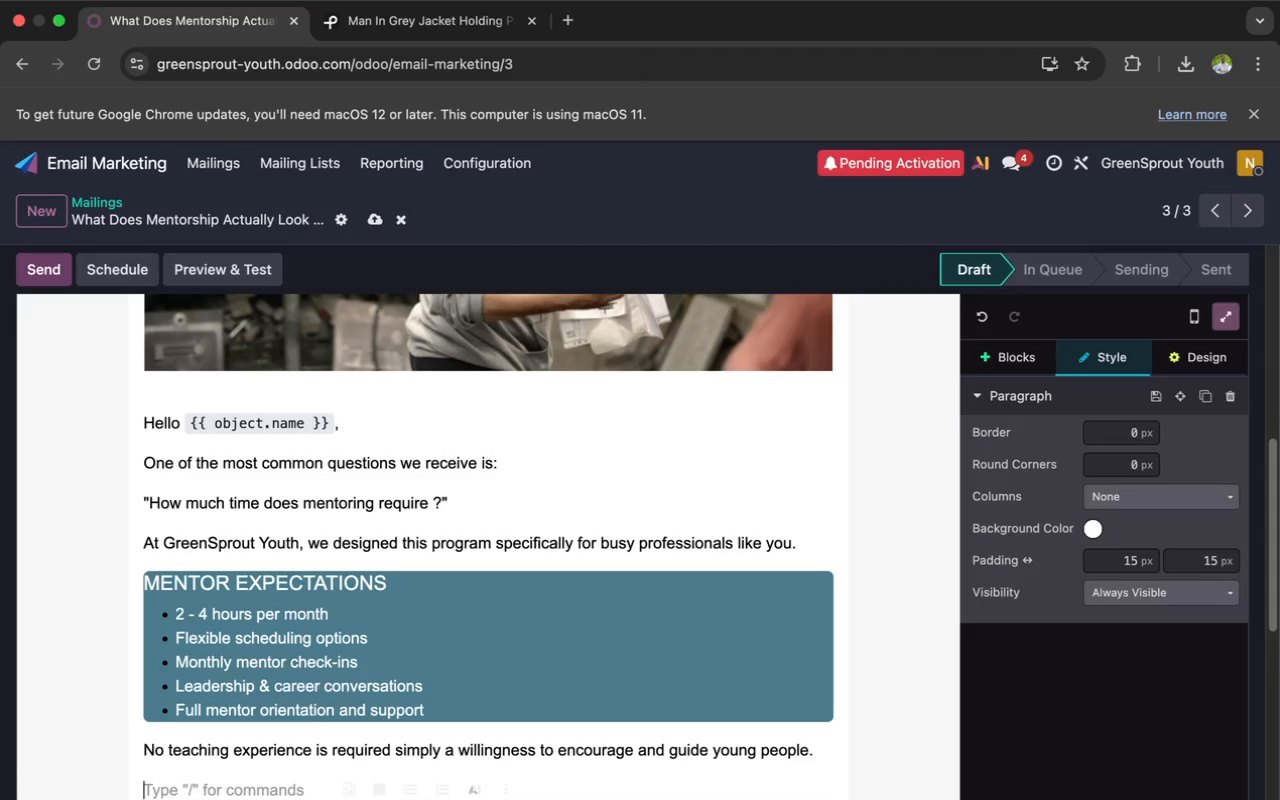 
type(Our)
 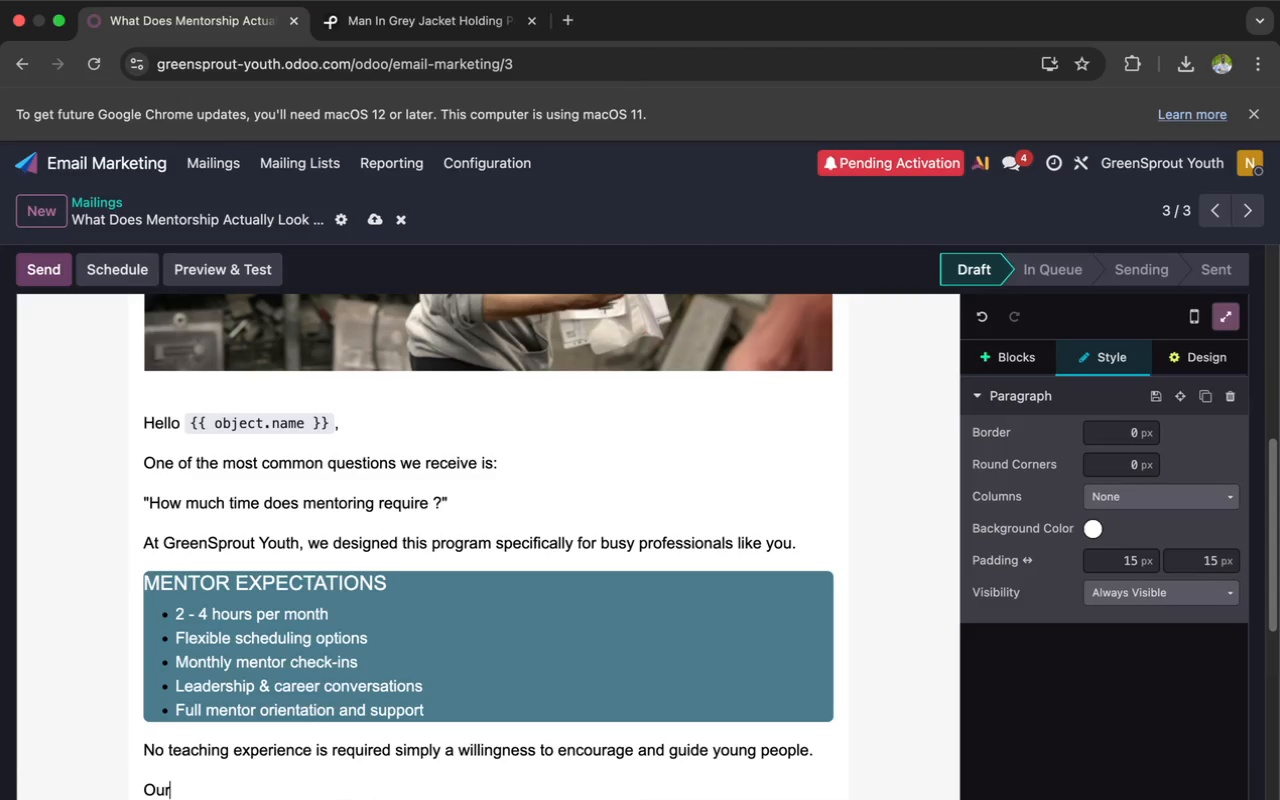 
wait(7.97)
 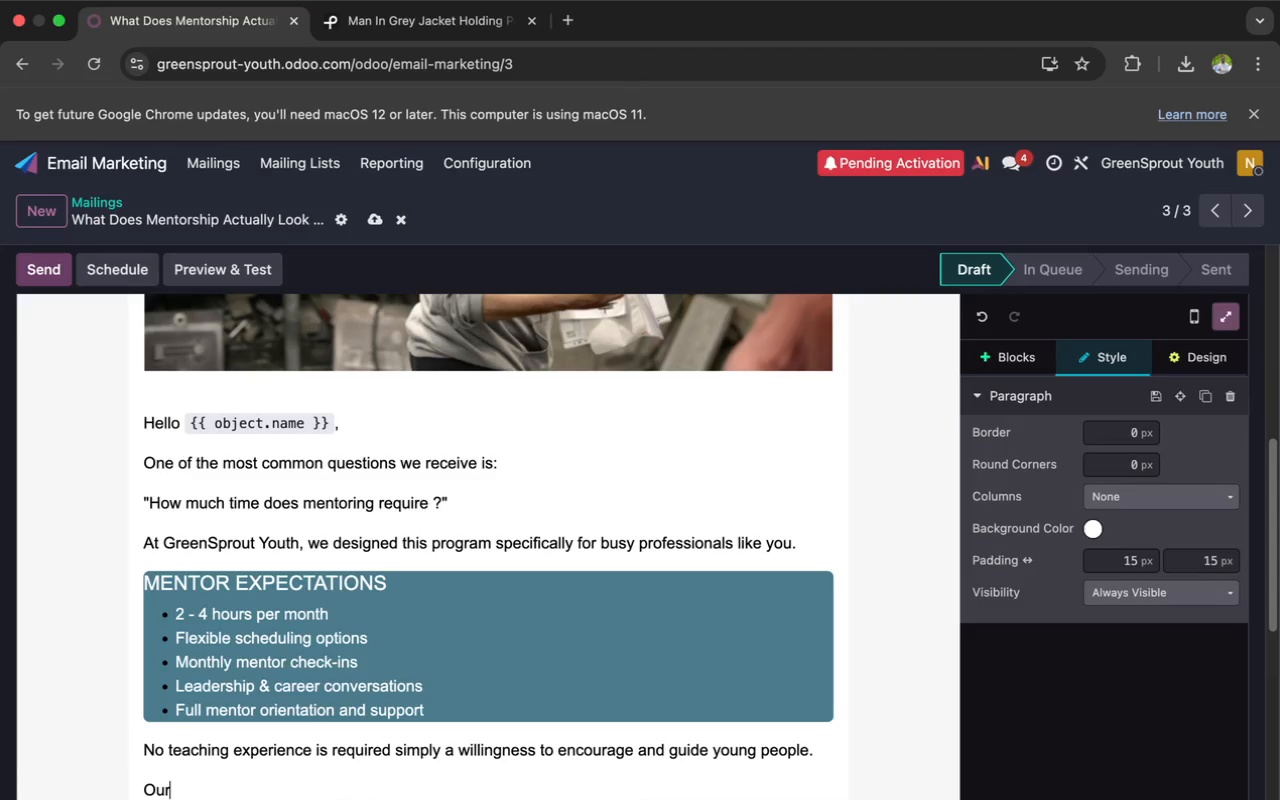 
type( team provides resour)
 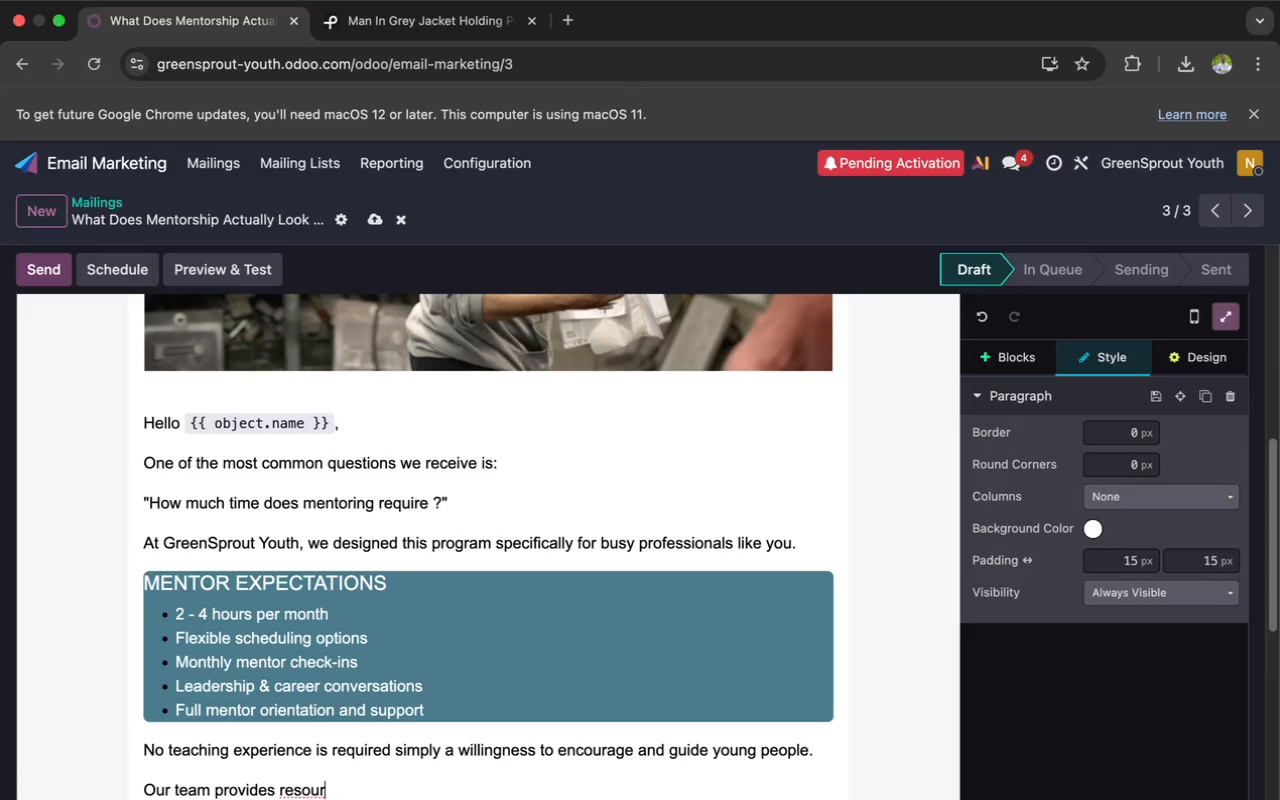 
wait(8.77)
 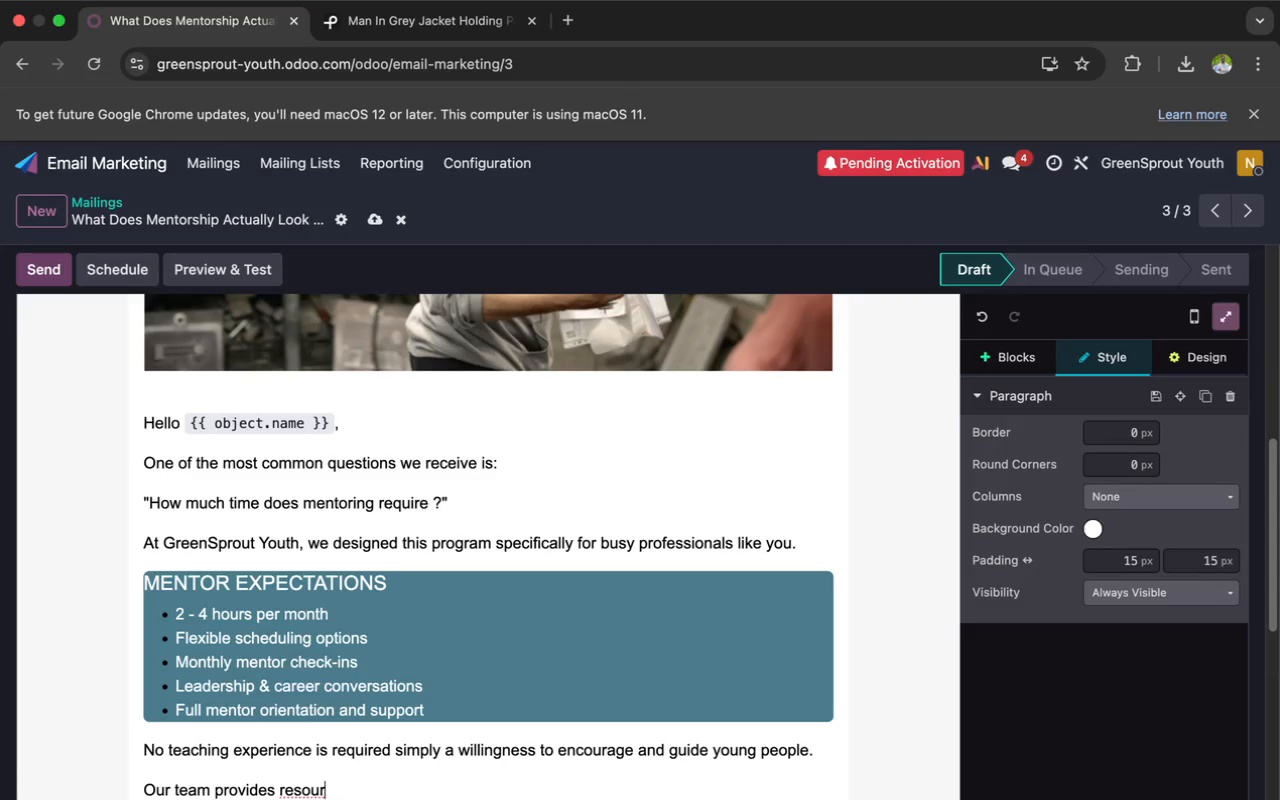 
type(ces, st)
 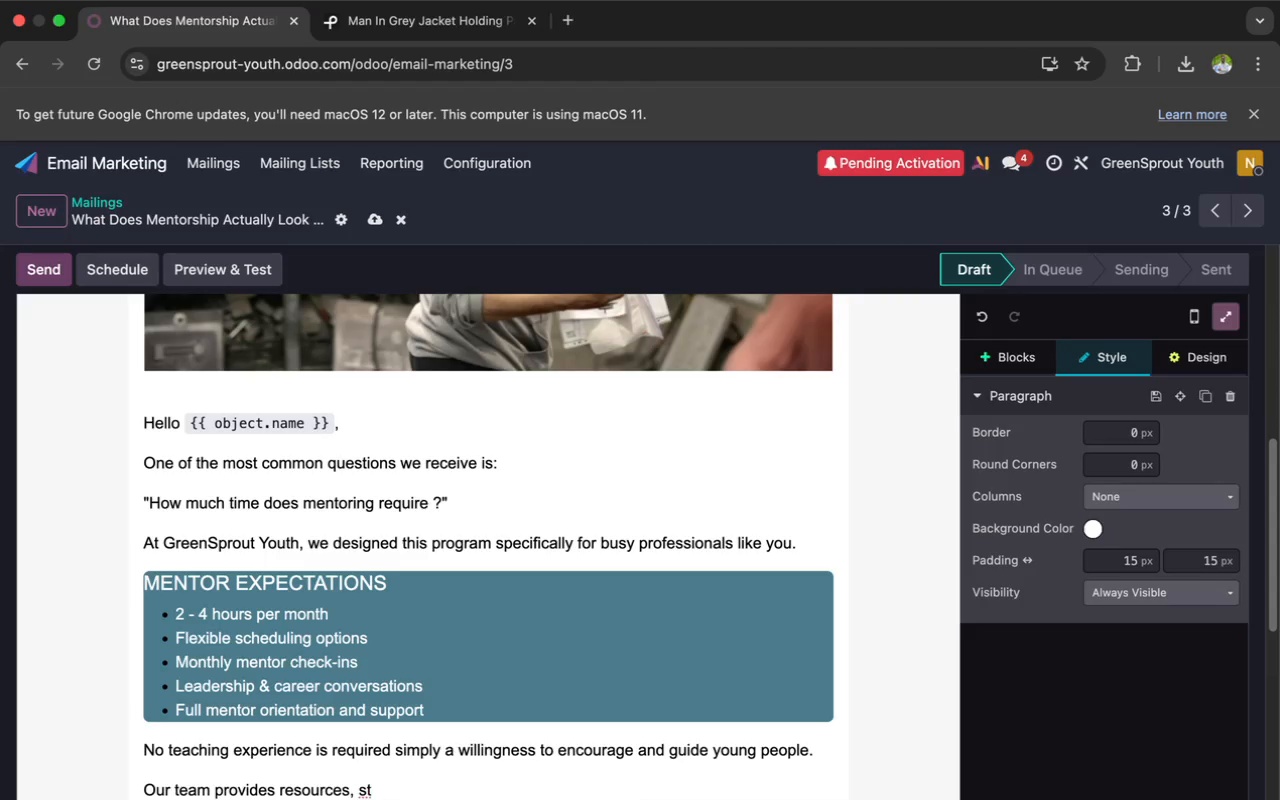 
type(ructure)
 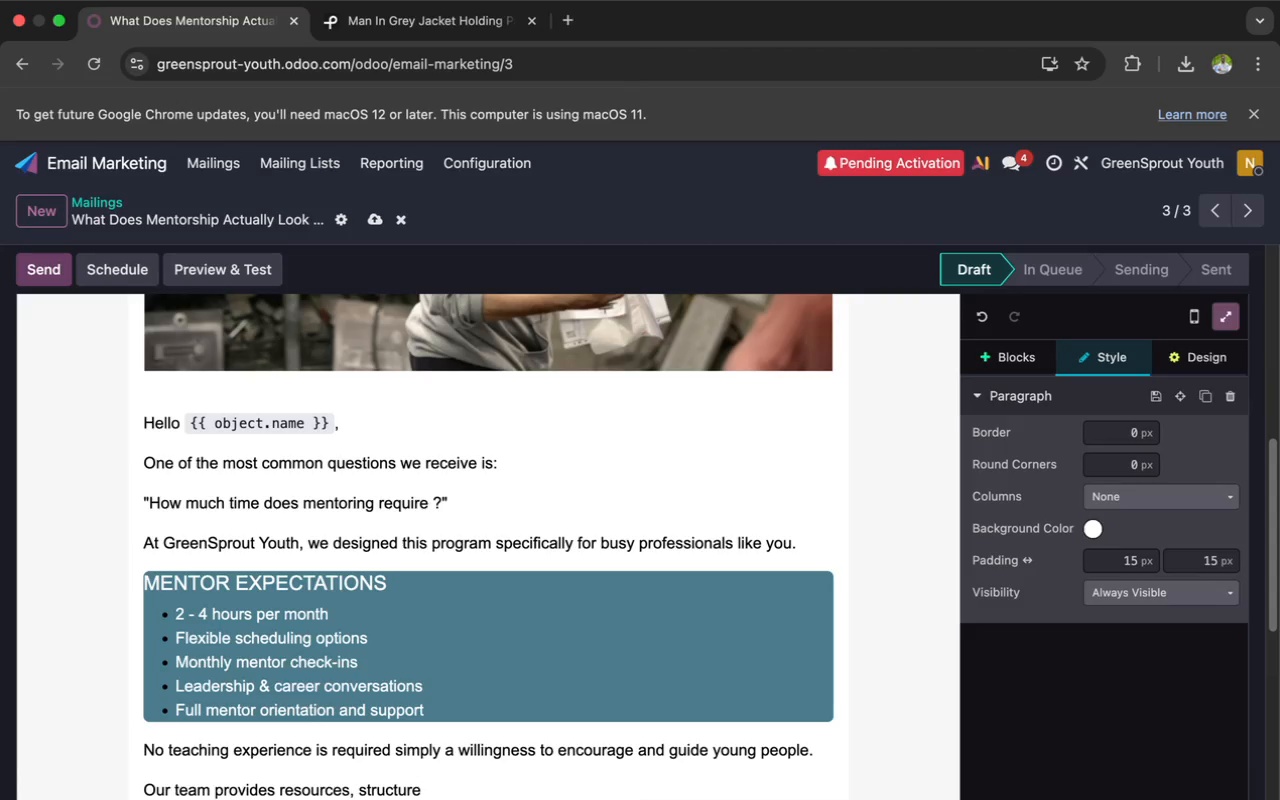 
wait(13.36)
 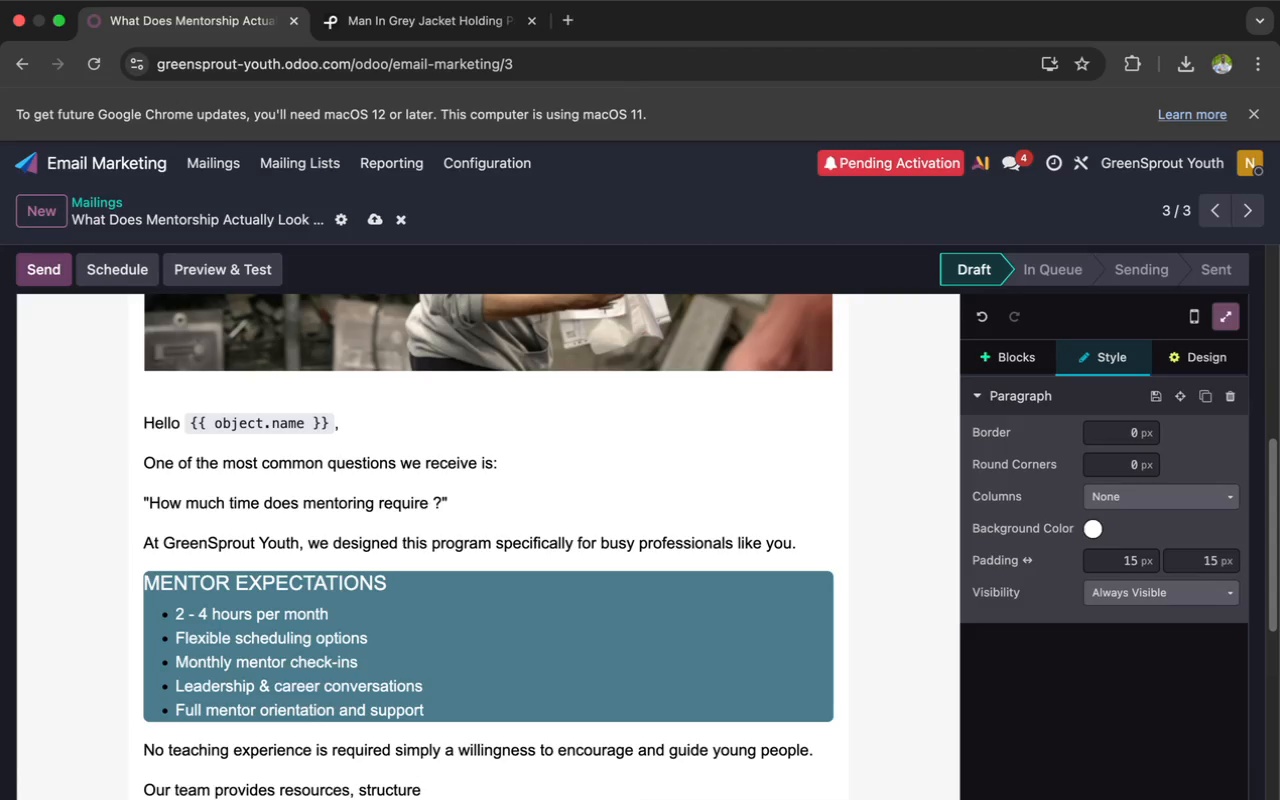 
type(, and ongoing support)
 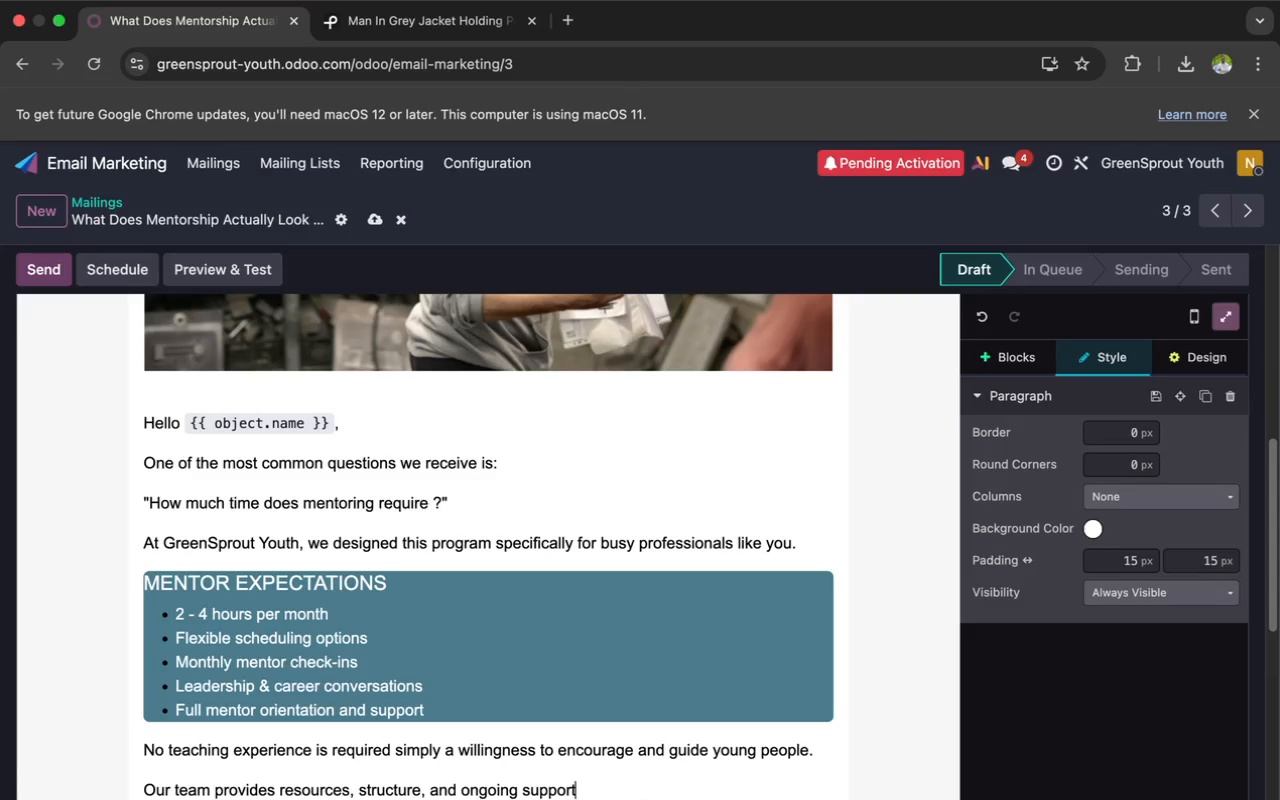 
type( to )
 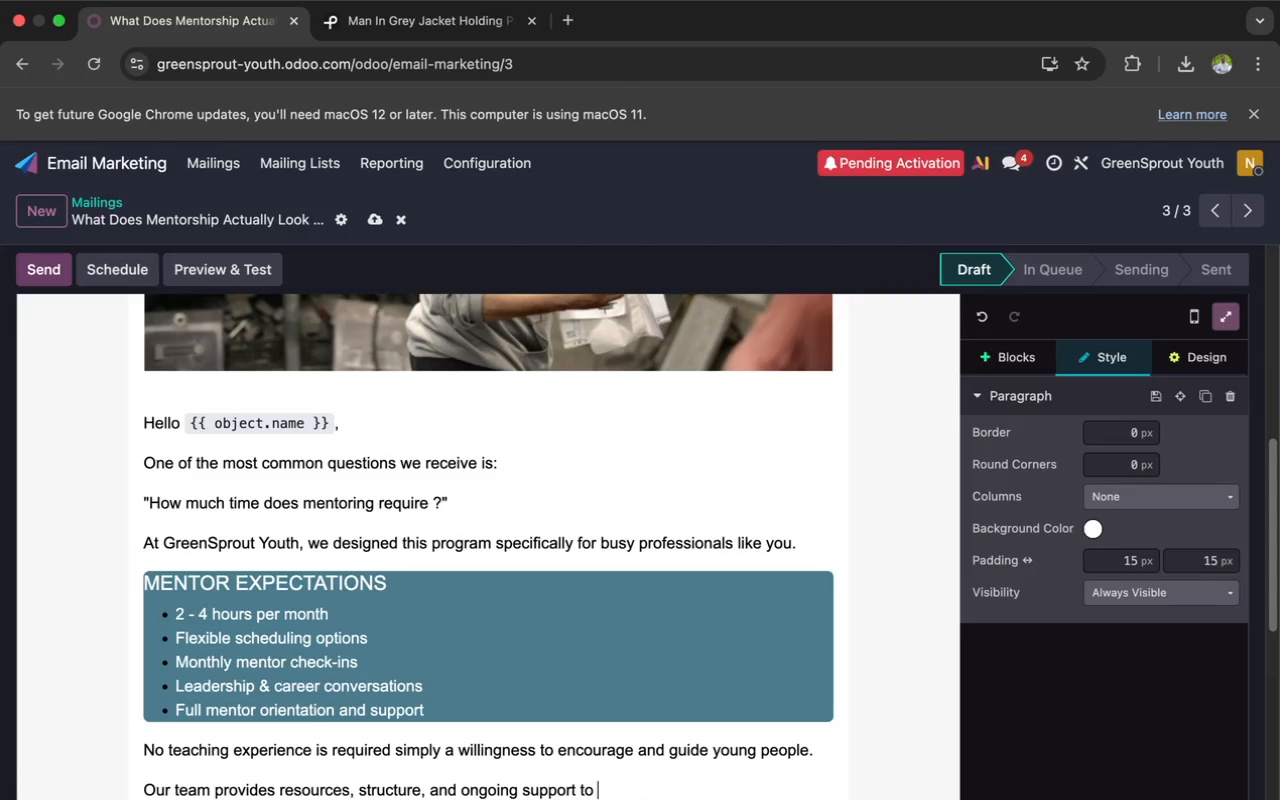 
wait(14.08)
 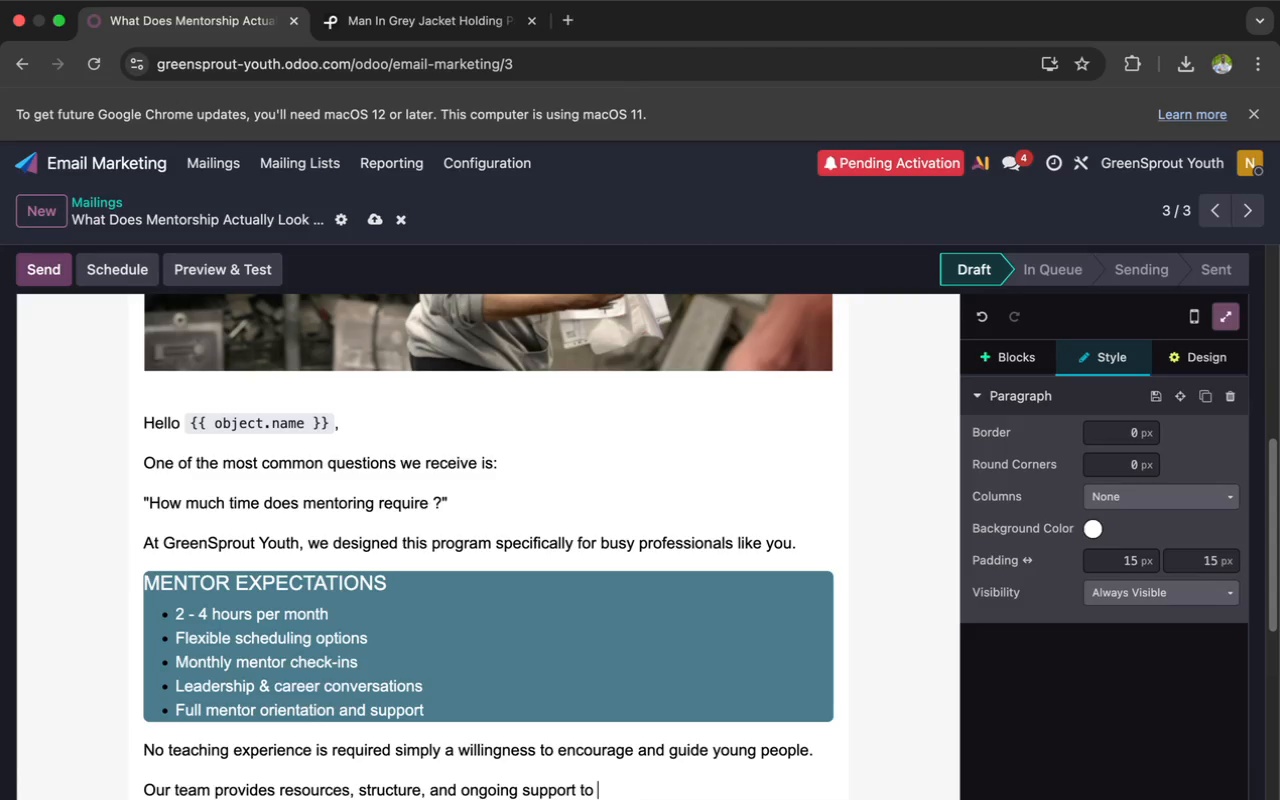 
type(ensure every mentorship experie)
 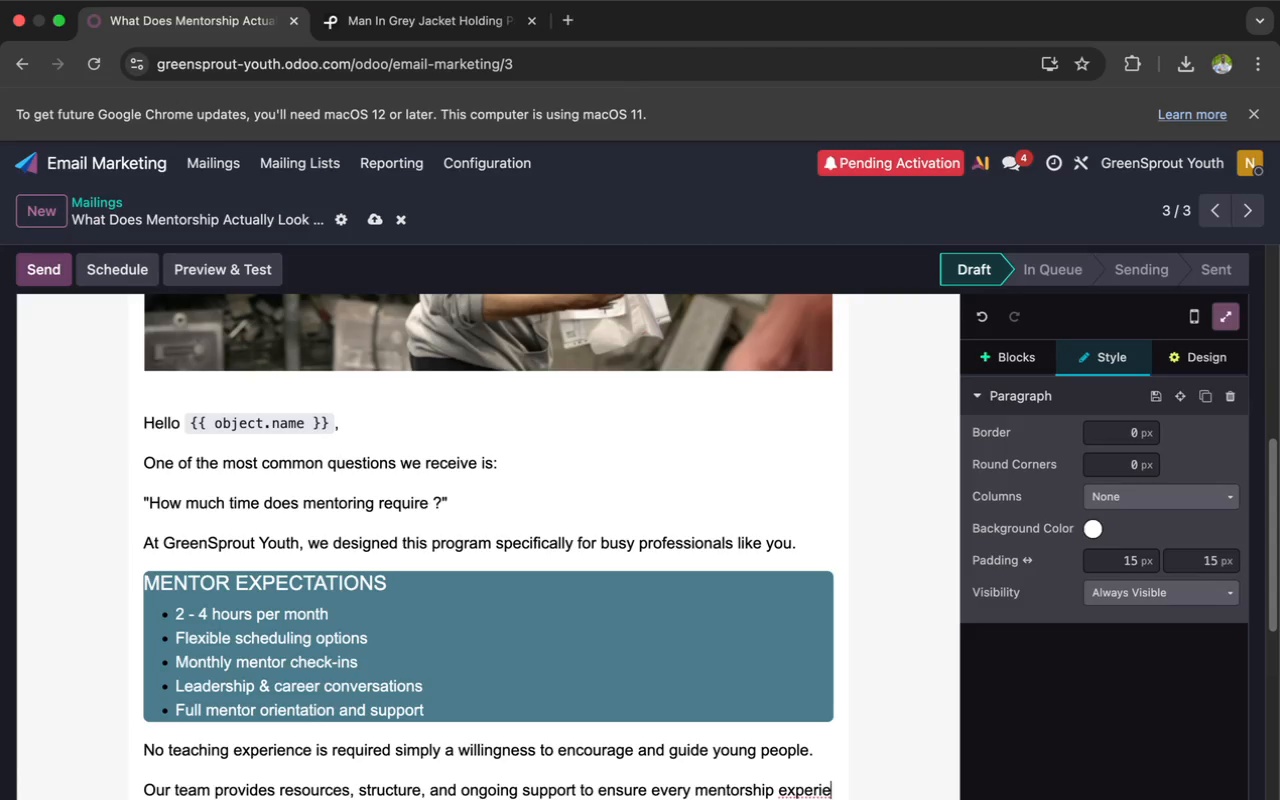 
wait(7.73)
 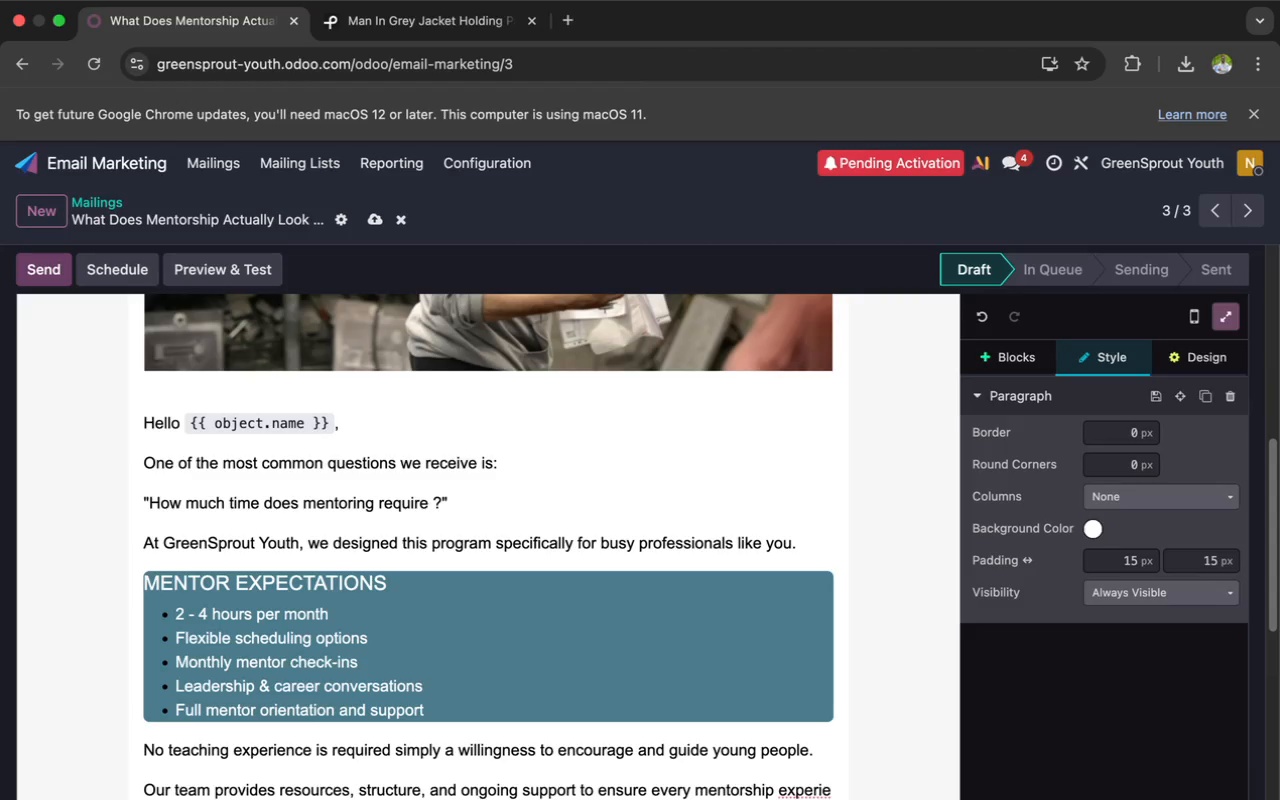 
type(nce)
 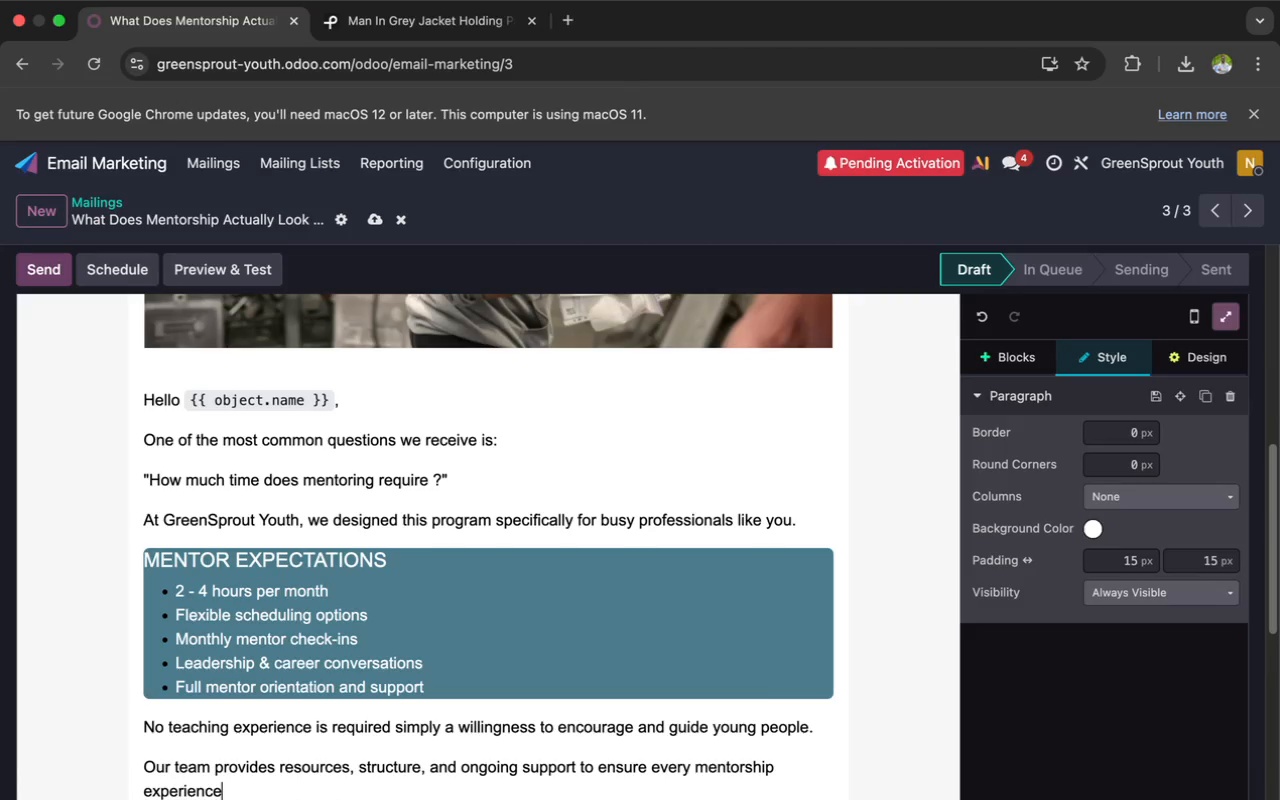 
type( is impacful)
 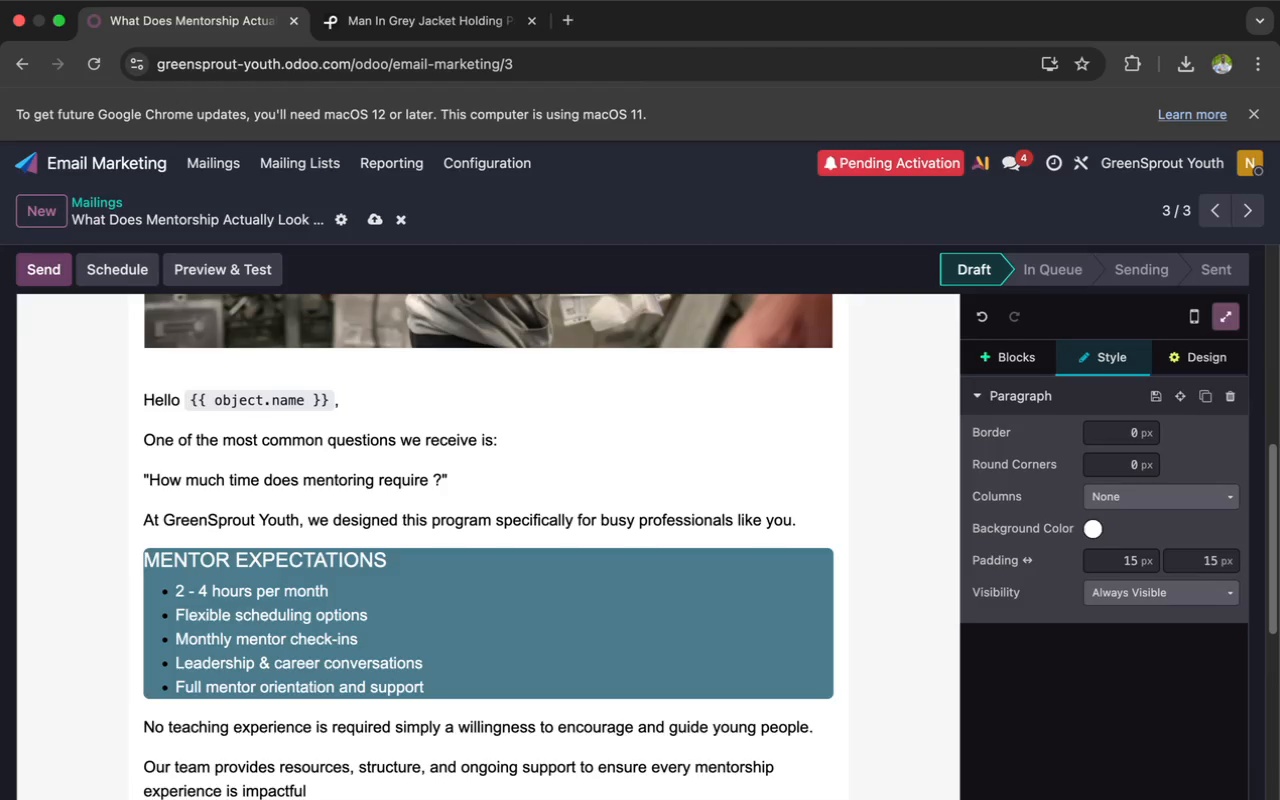 
hold_key(key=T, duration=0.32)
 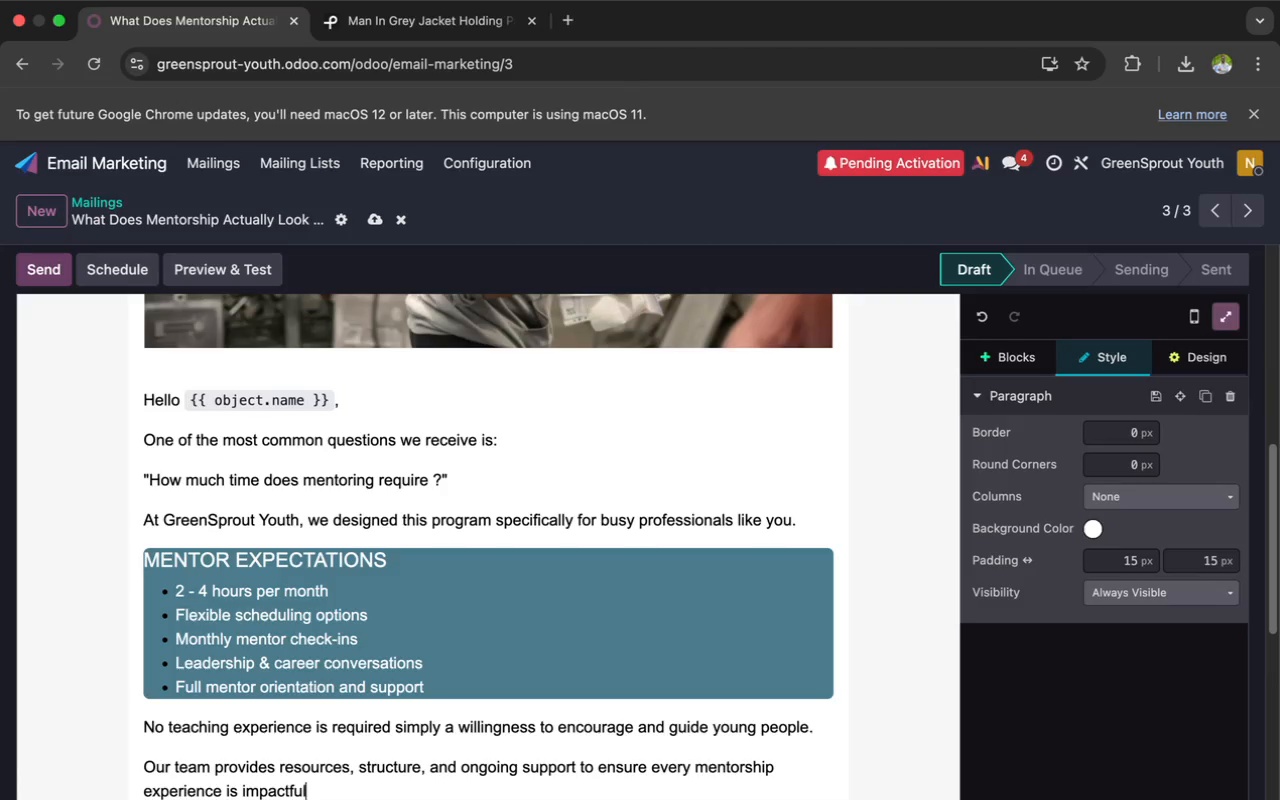 
wait(20.83)
 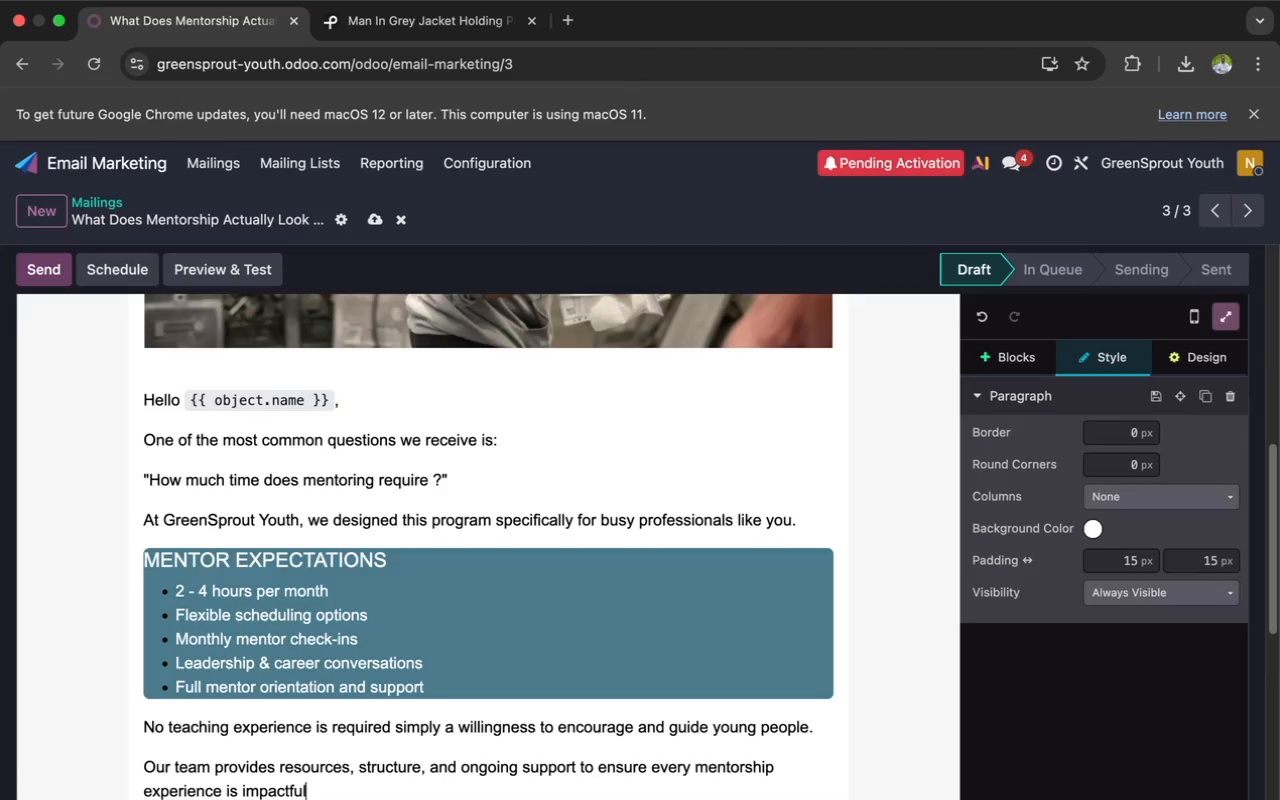 
type( and manageable.)
 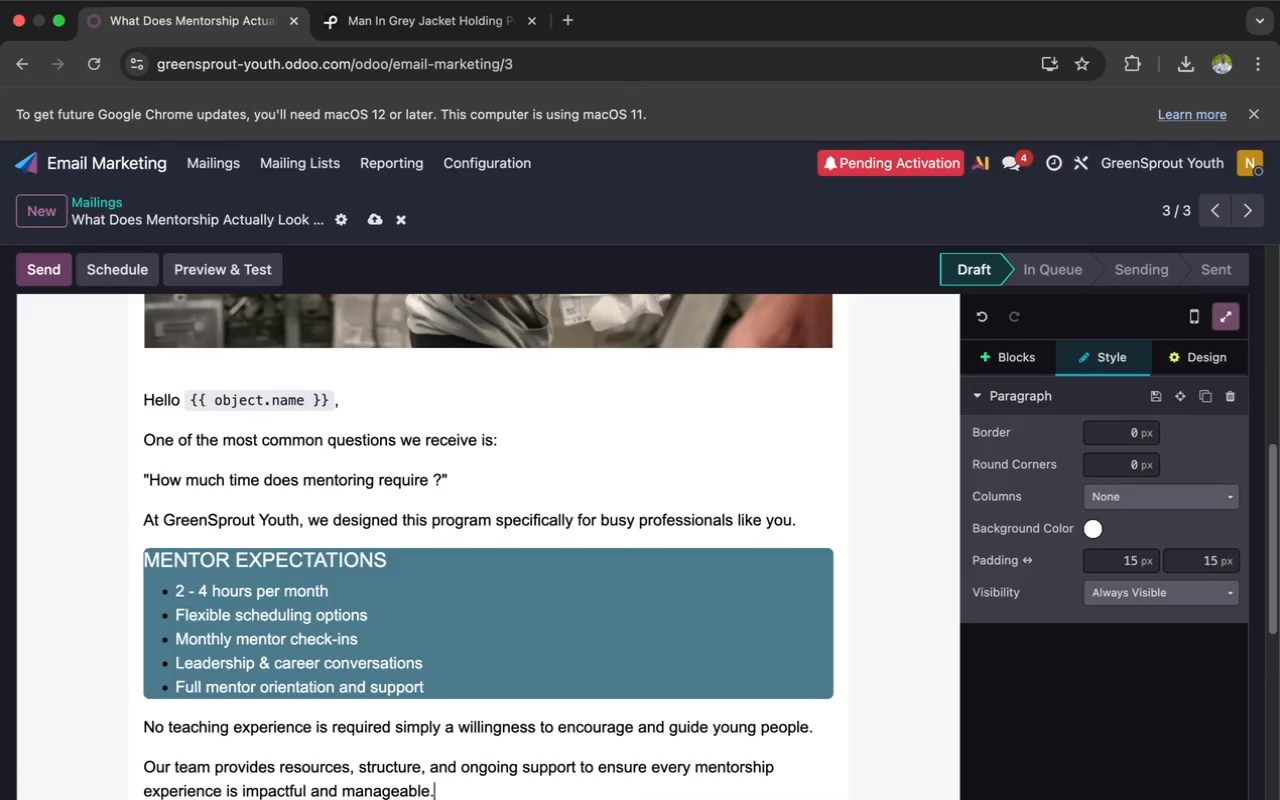 
key(Enter)
 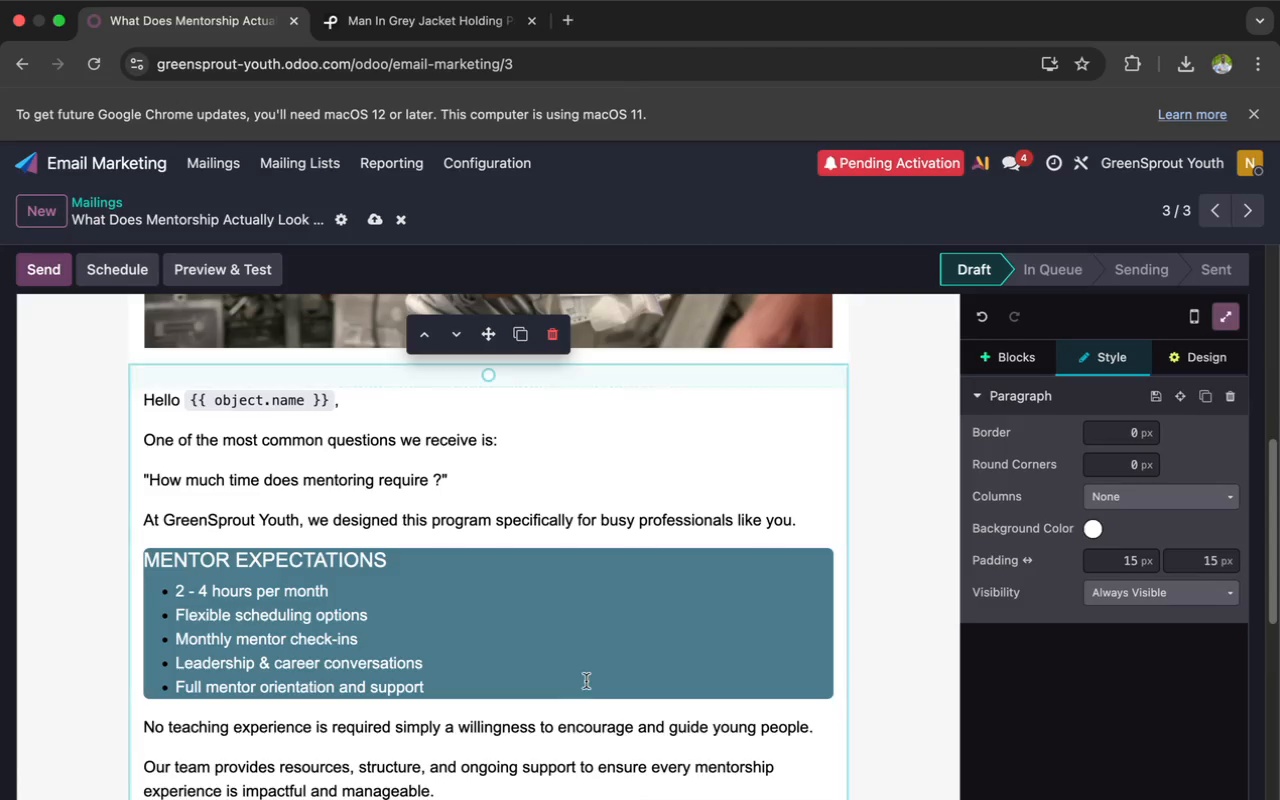 
scroll: coordinate [586, 681], scroll_direction: down, amount: 7.0
 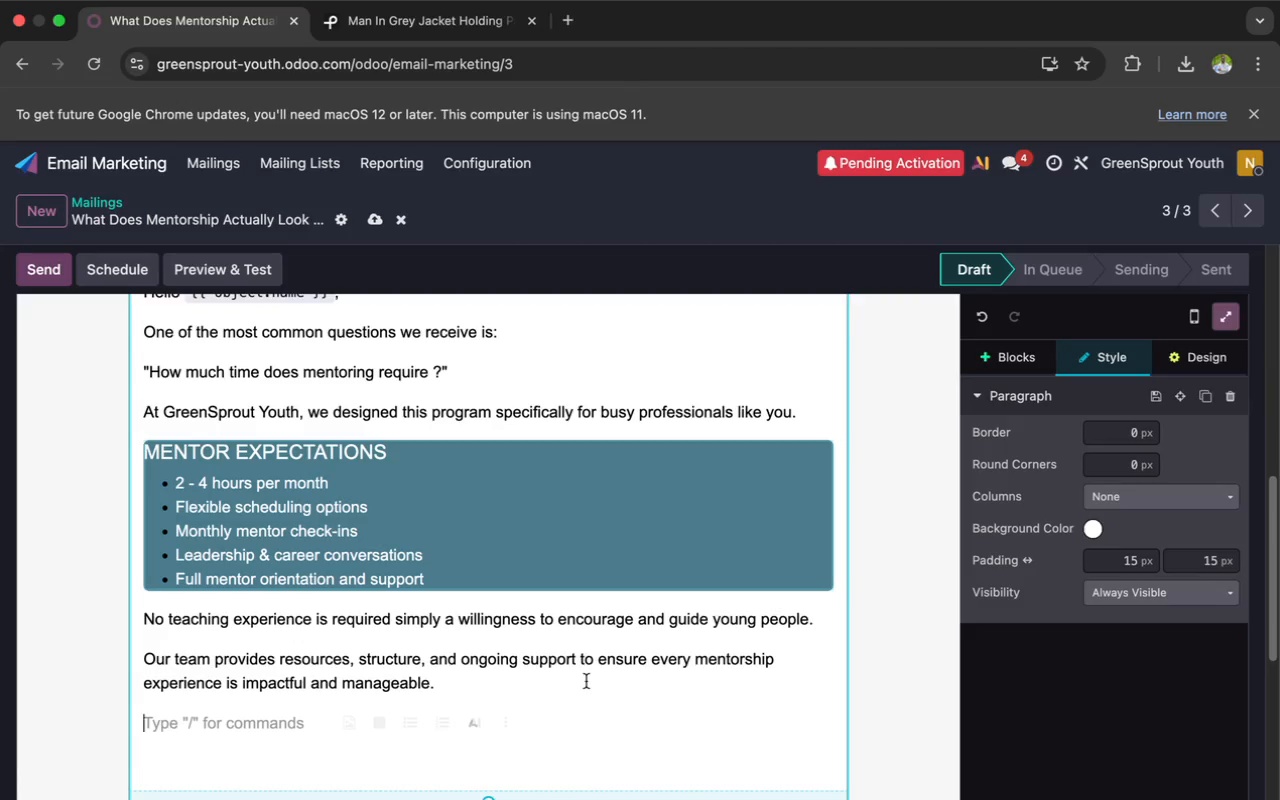 
wait(12.43)
 